 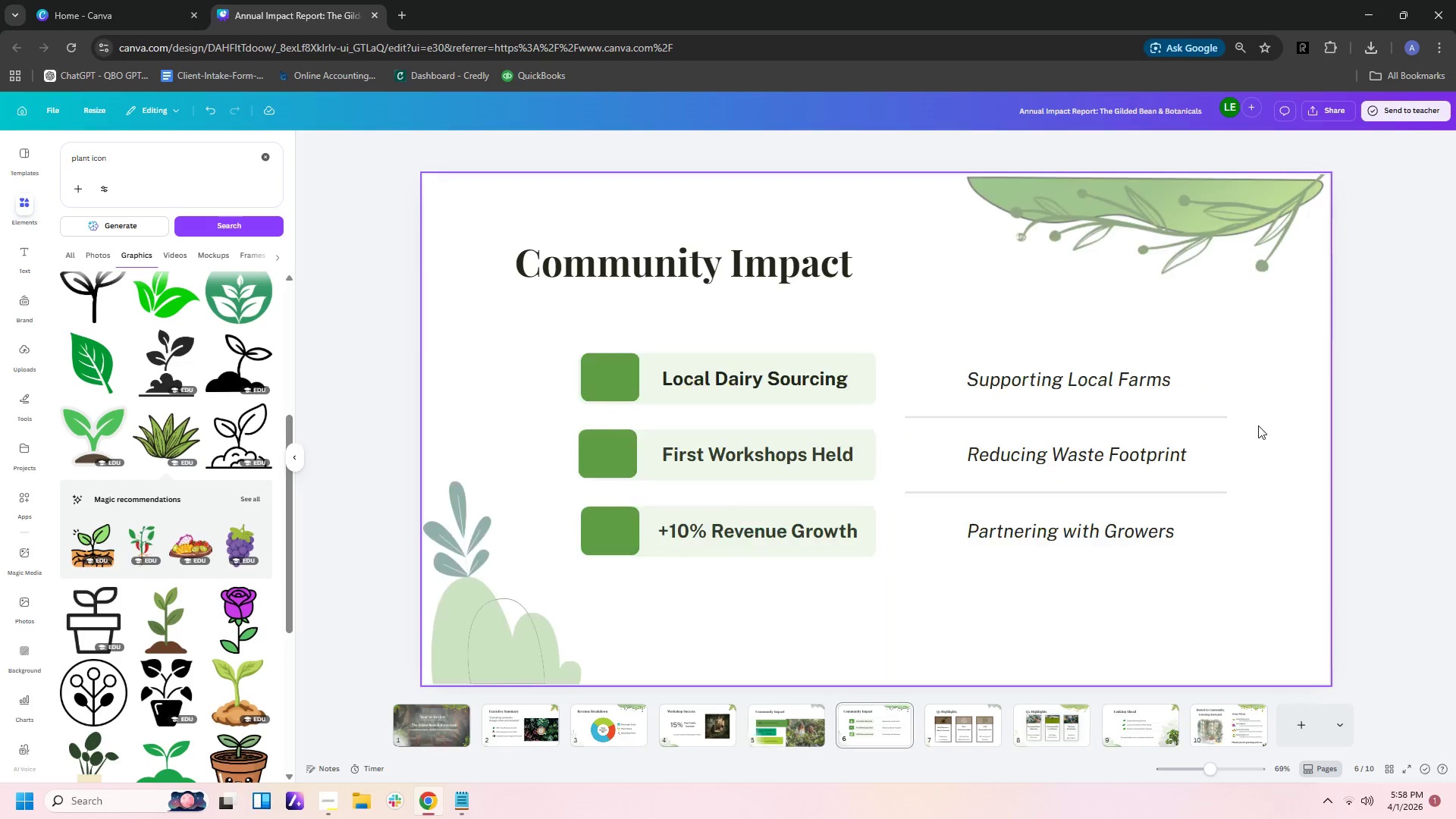 
scroll: coordinate [1258, 425], scroll_direction: down, amount: 1.0
 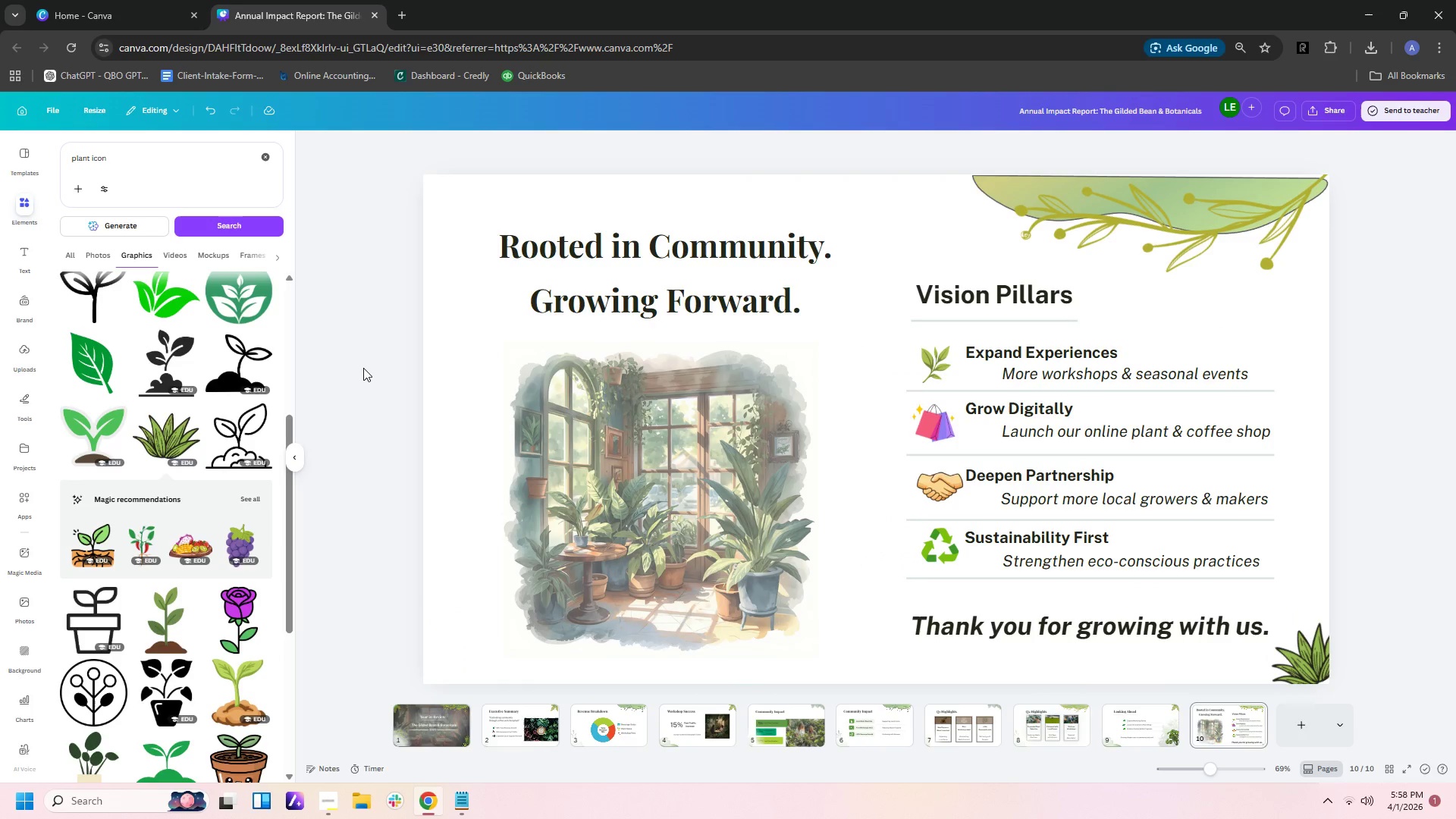 
left_click([363, 368])
 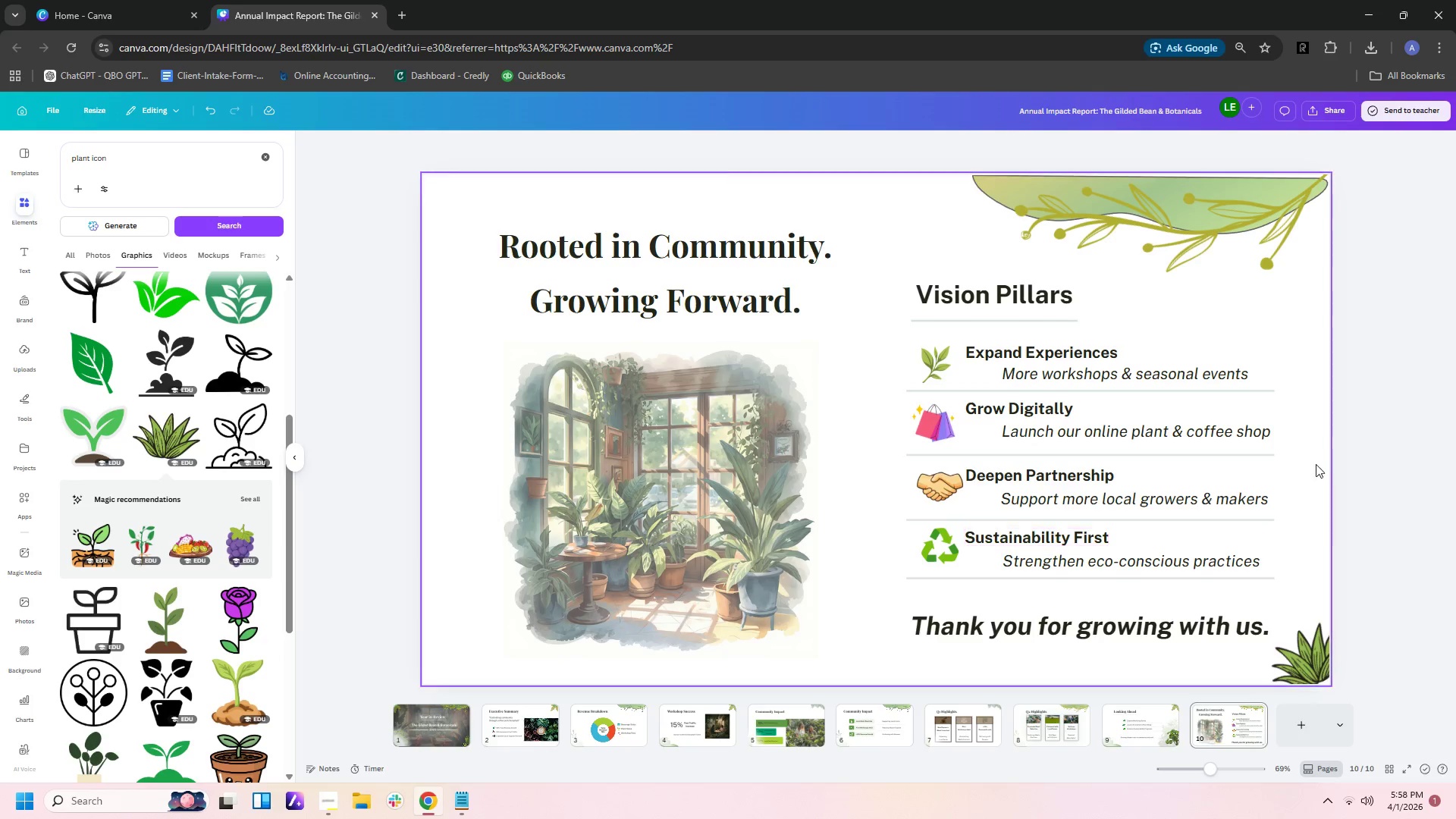 
scroll: coordinate [1381, 416], scroll_direction: up, amount: 1.0
 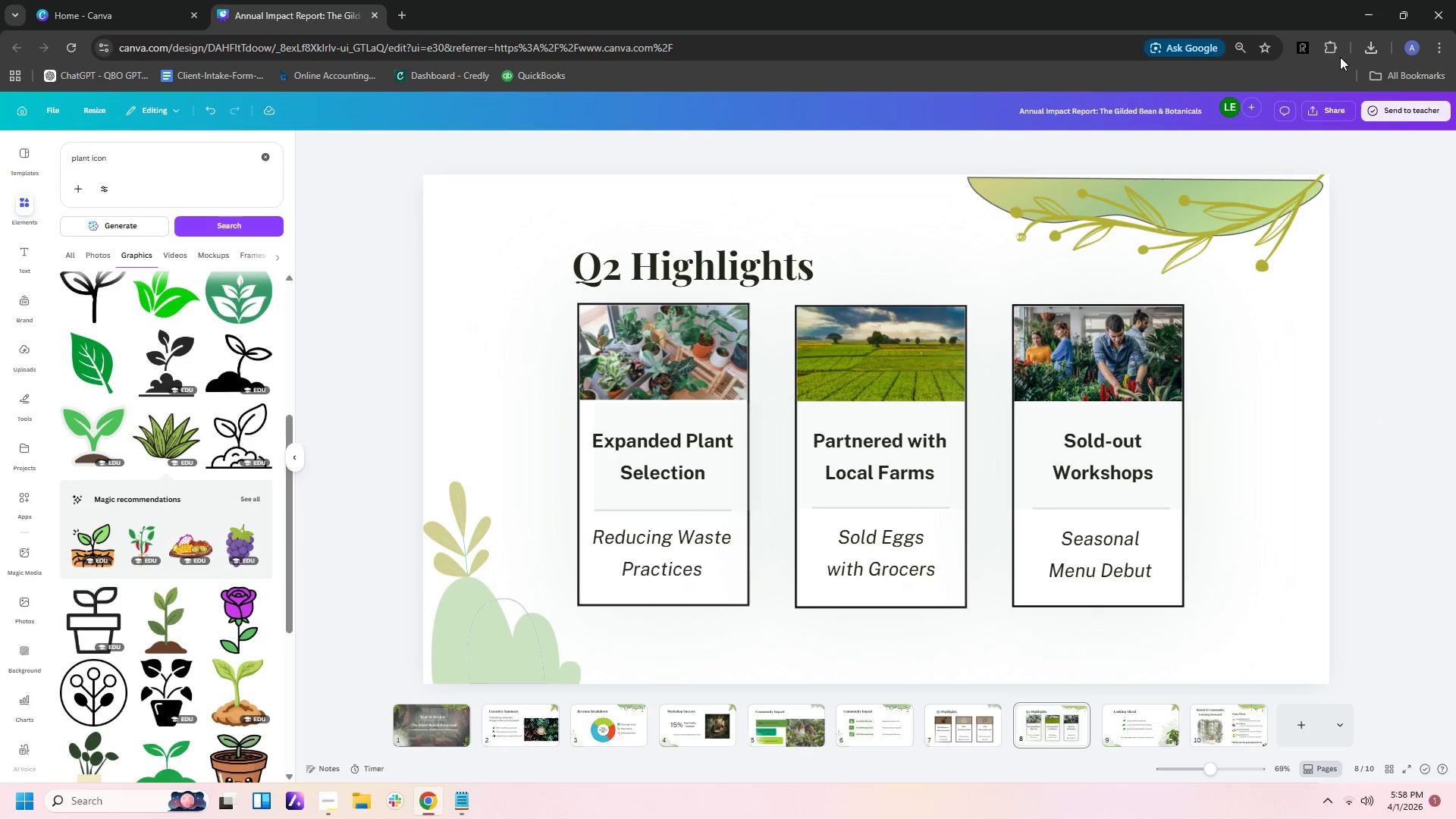 
left_click([1363, 48])
 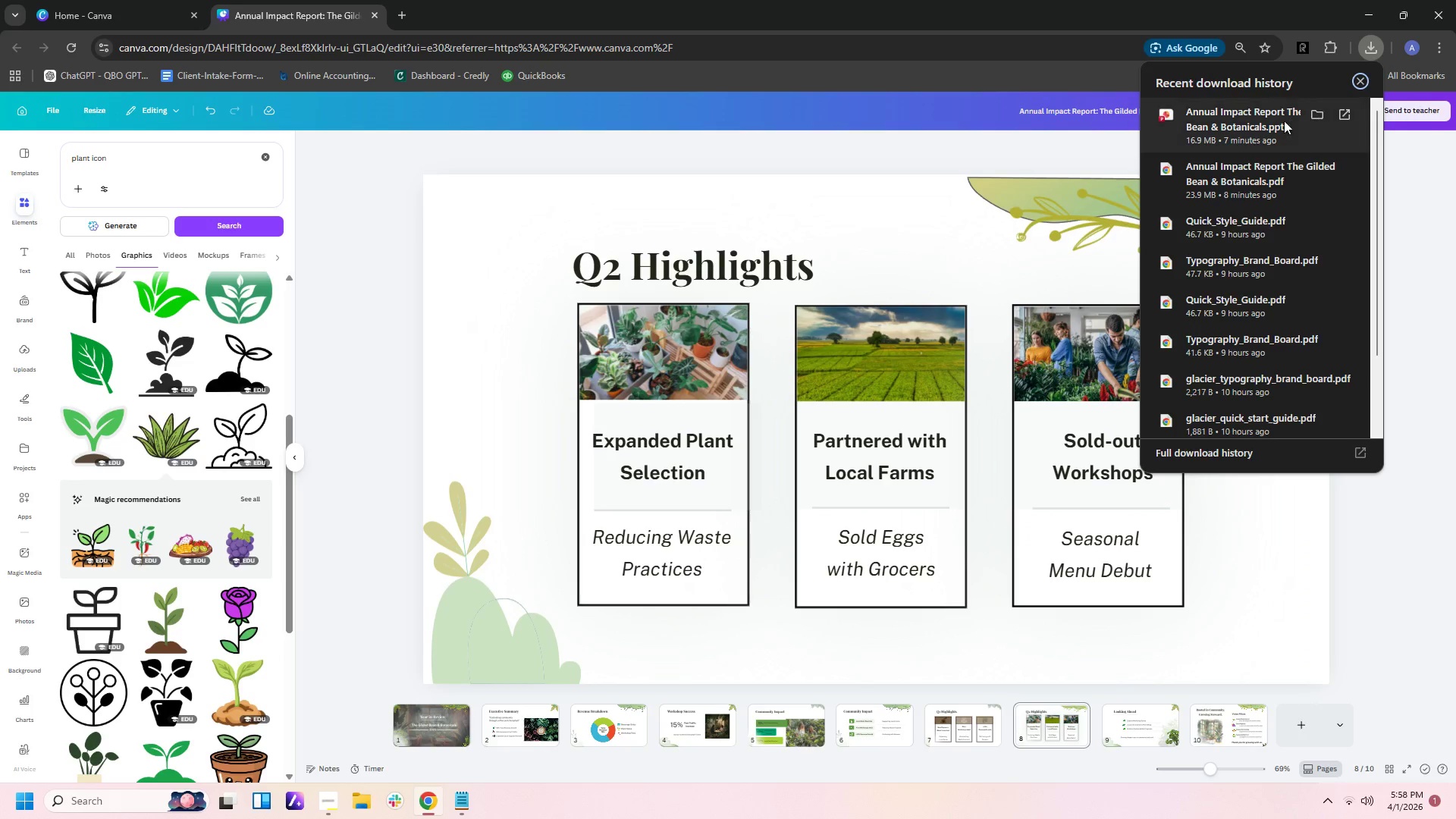 
left_click([1278, 123])
 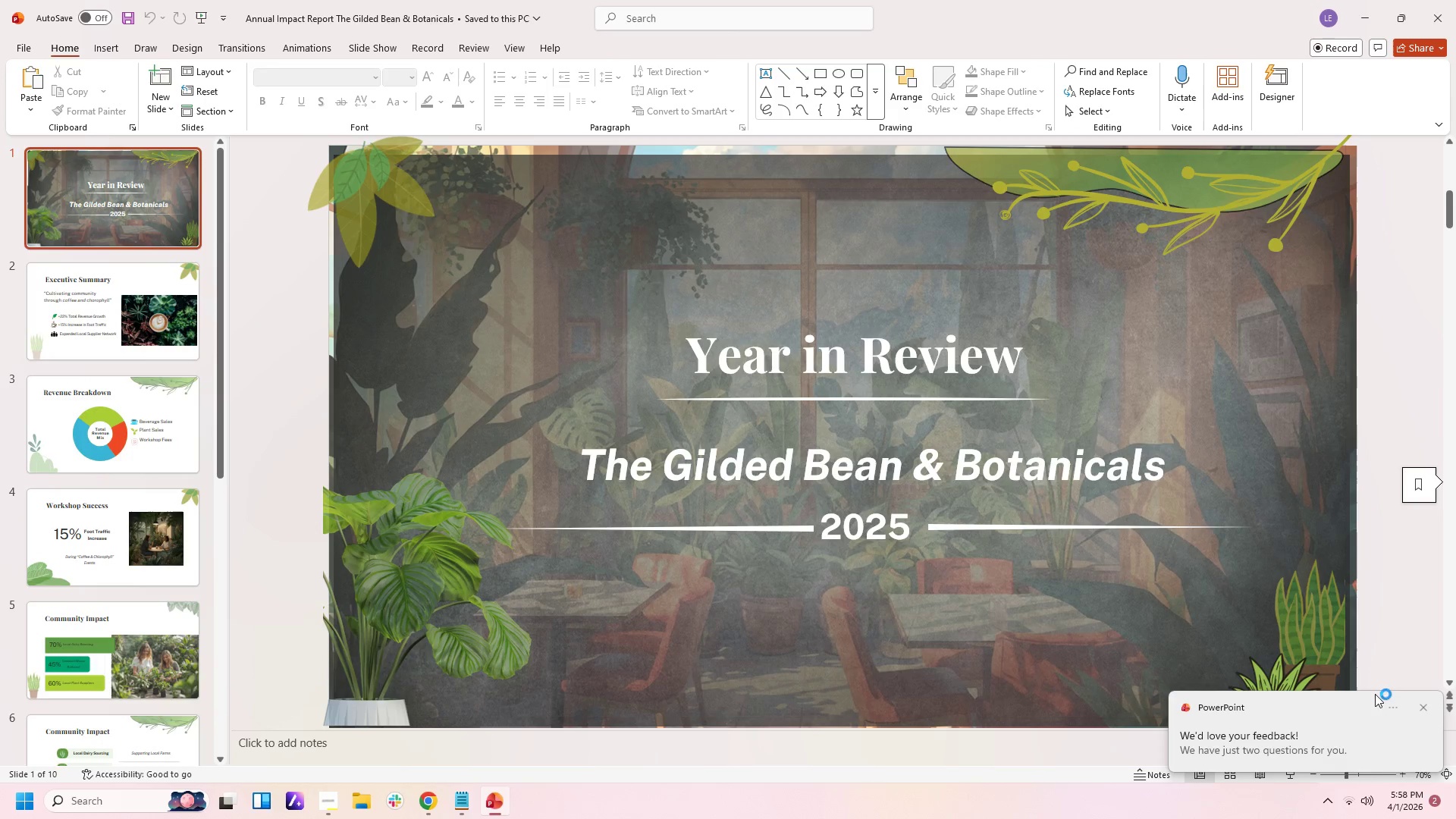 
left_click([1286, 778])
 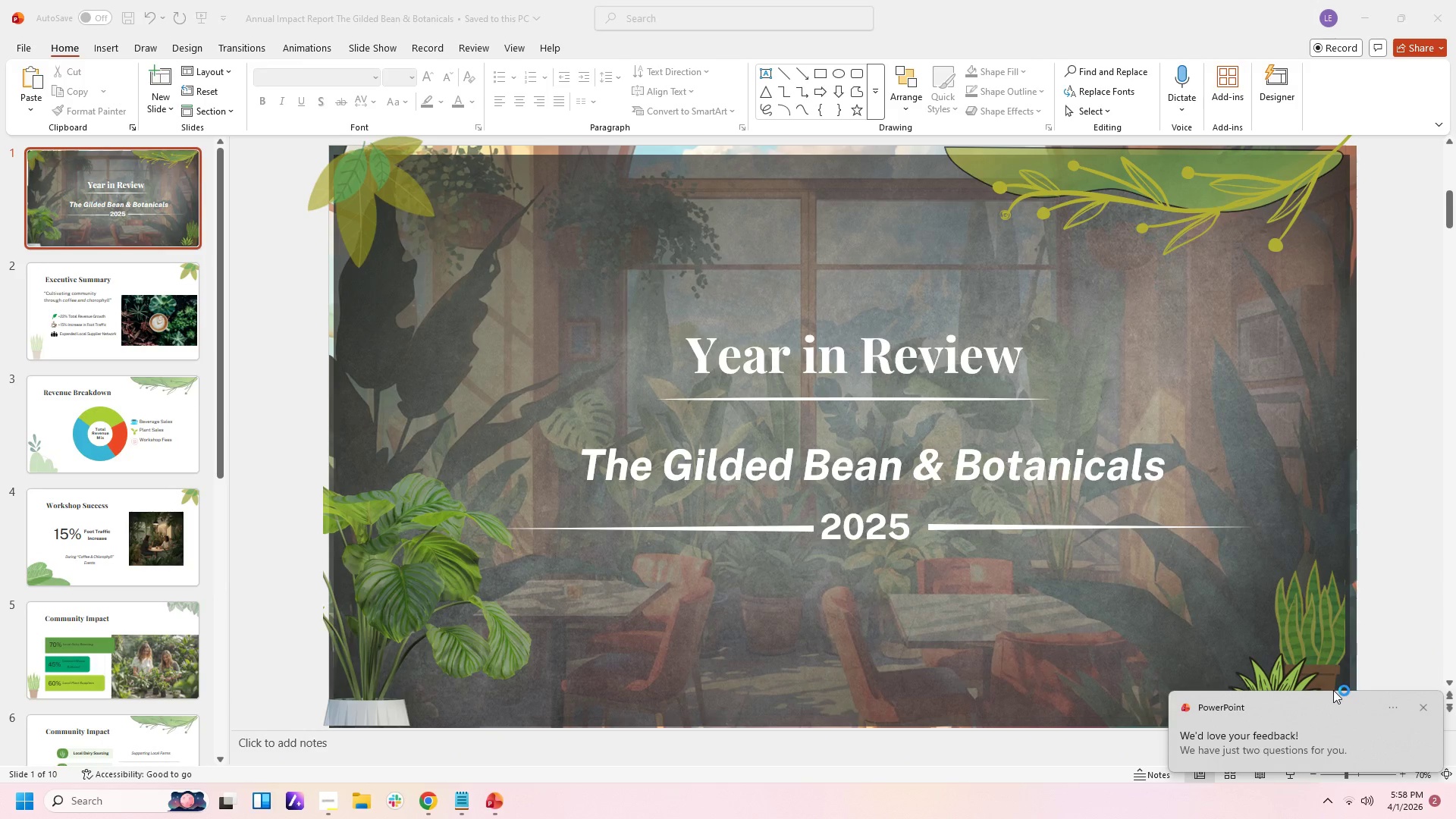 
left_click([1379, 632])
 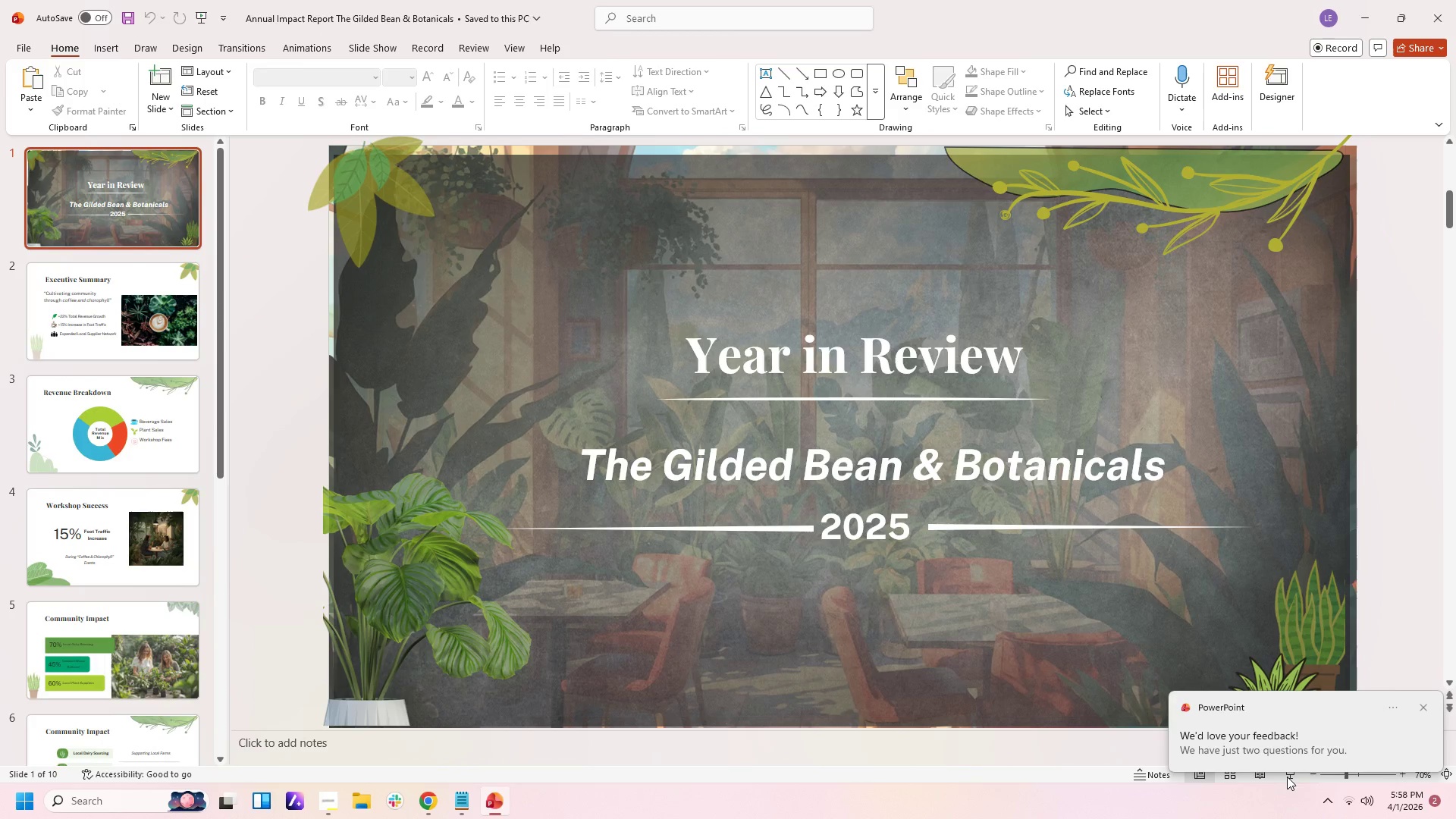 
left_click([1288, 777])
 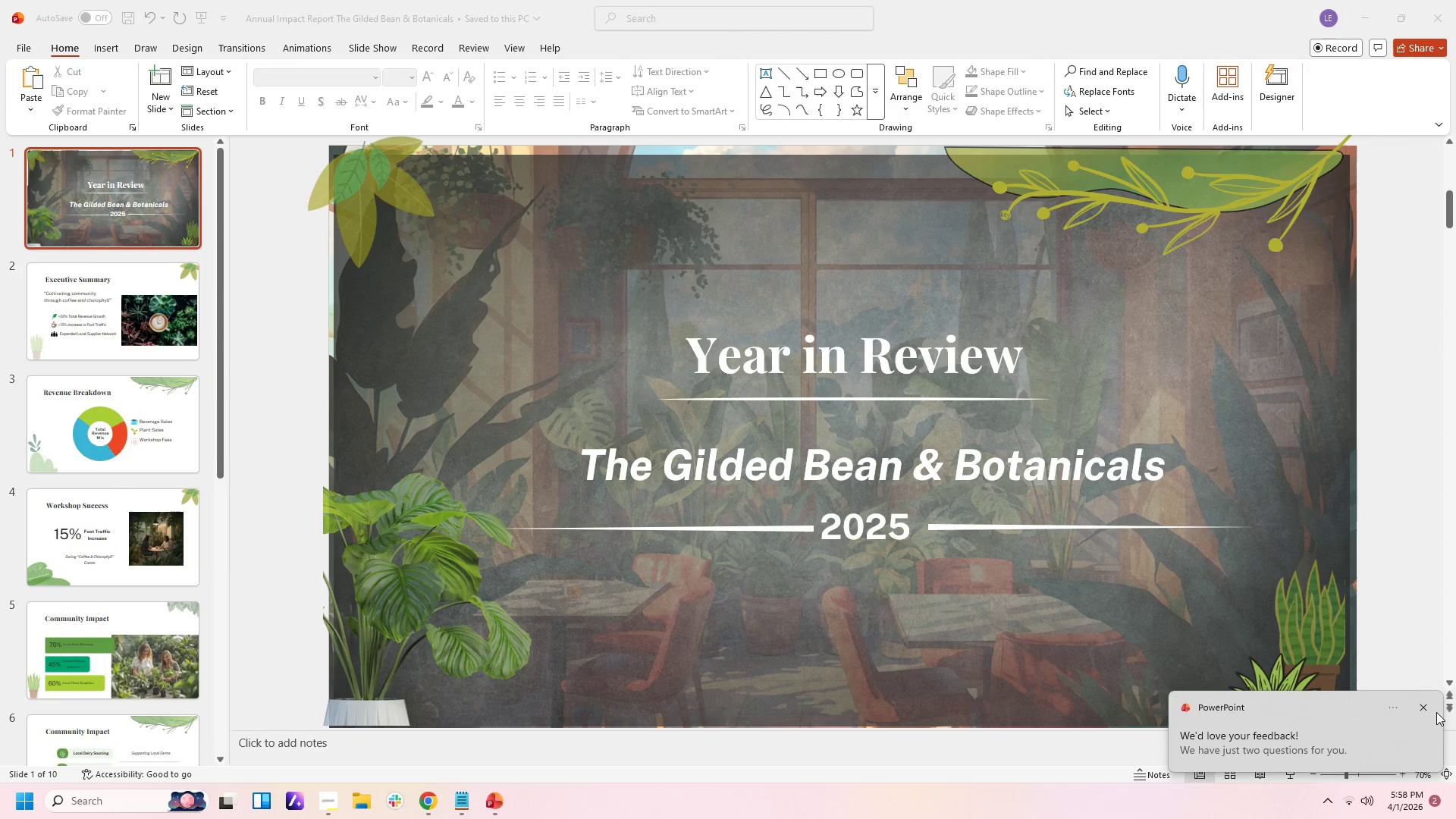 
left_click([1424, 708])
 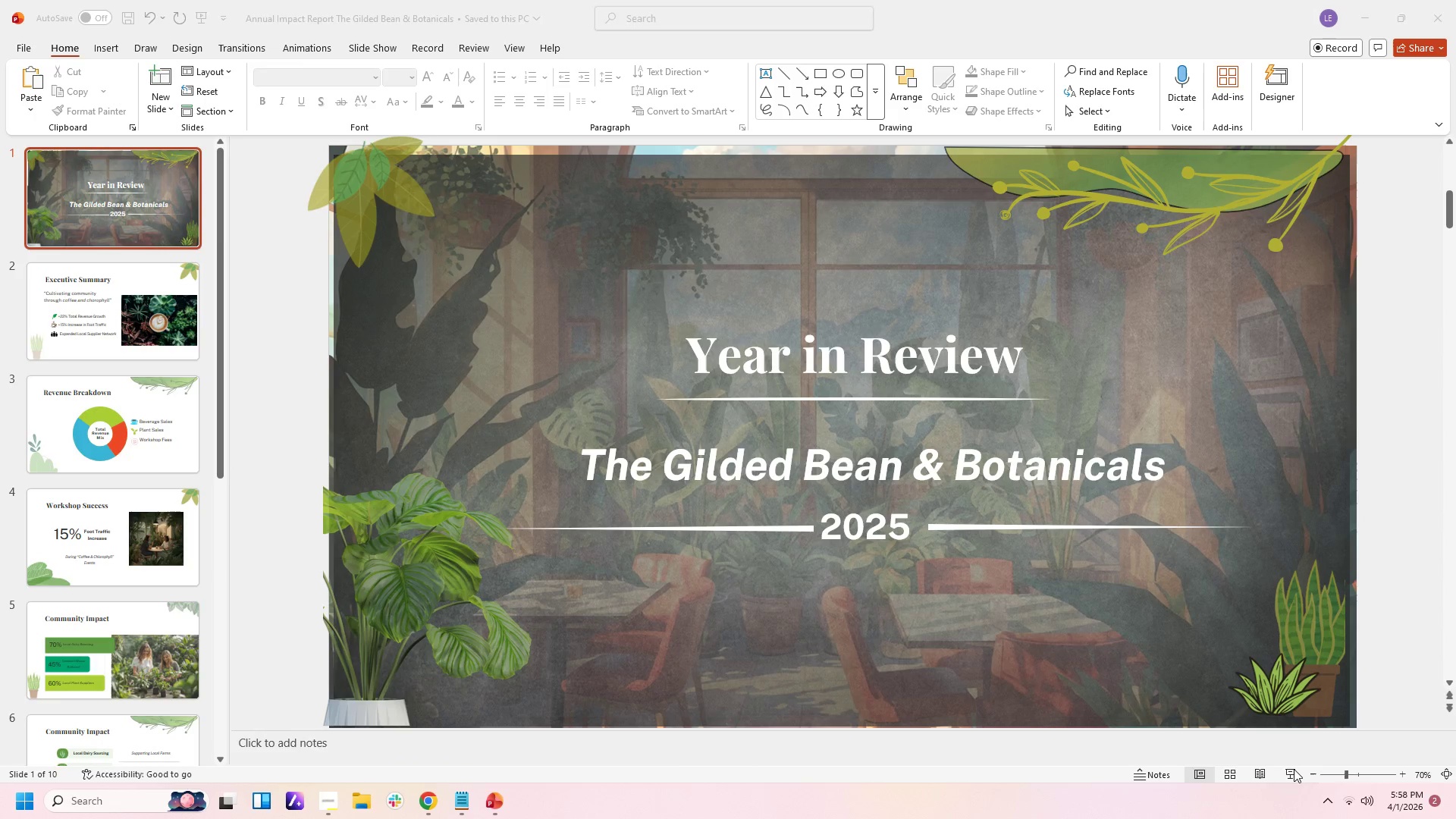 
left_click([1294, 769])
 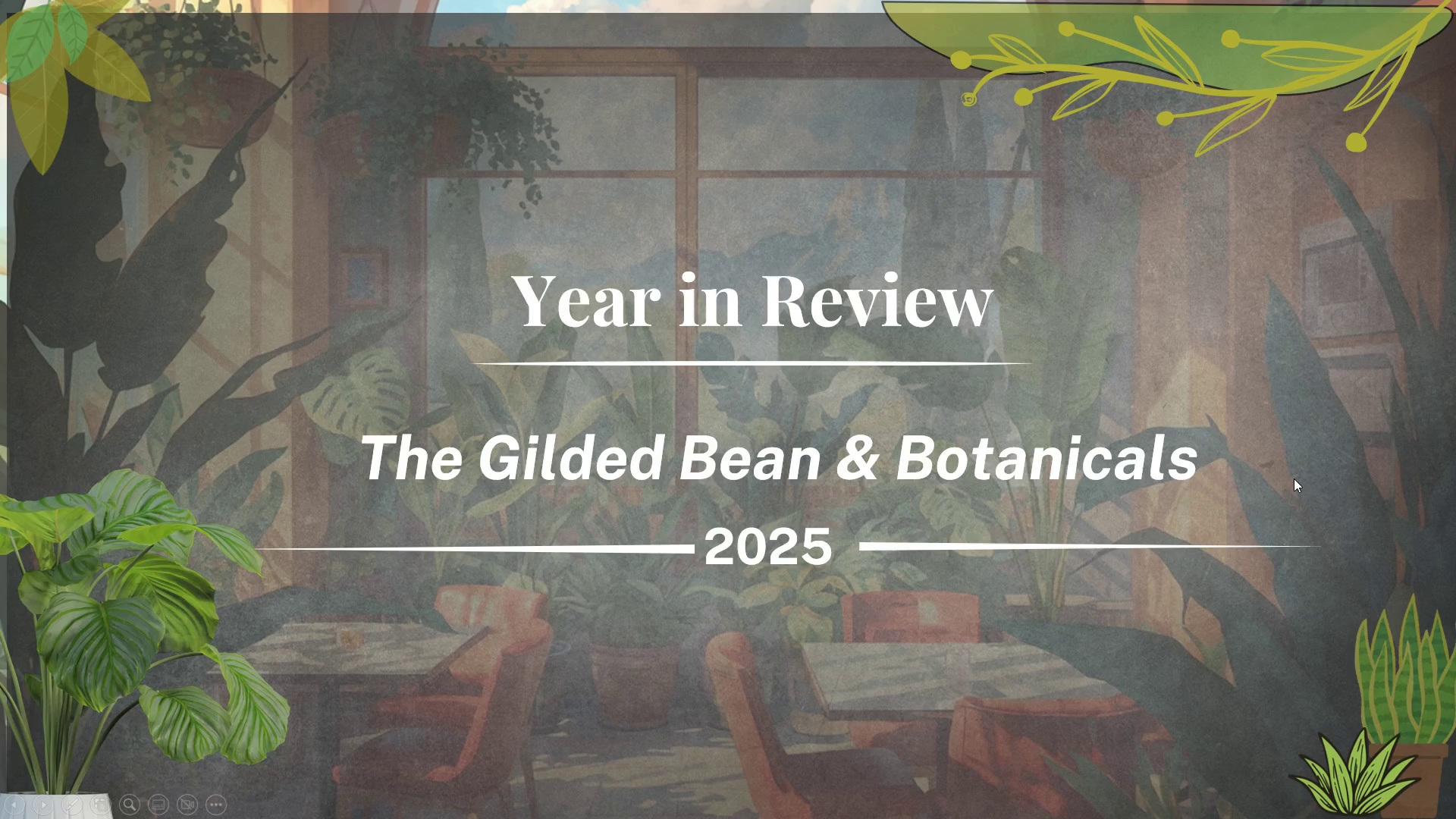 
key(ArrowDown)
 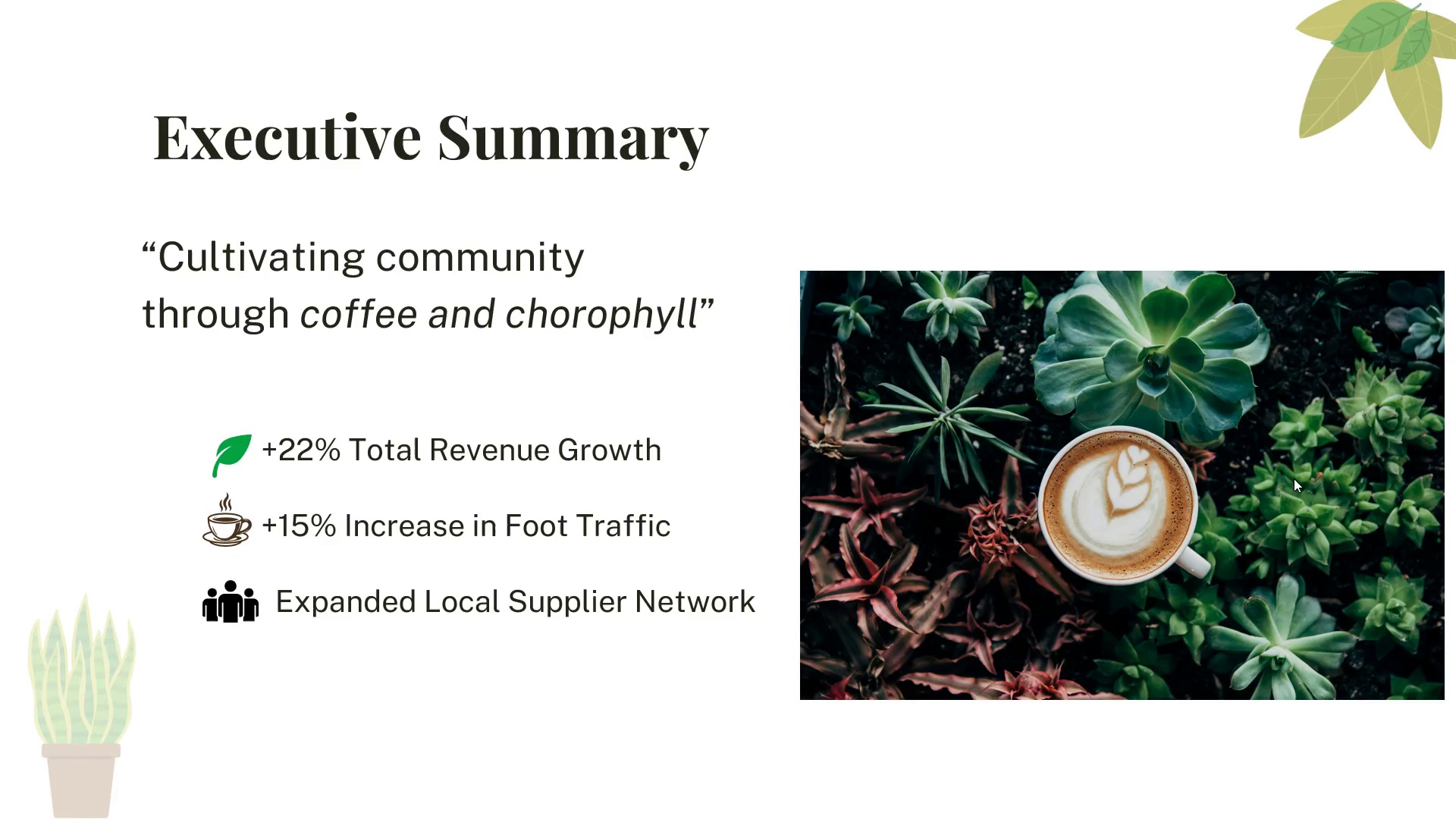 
wait(7.95)
 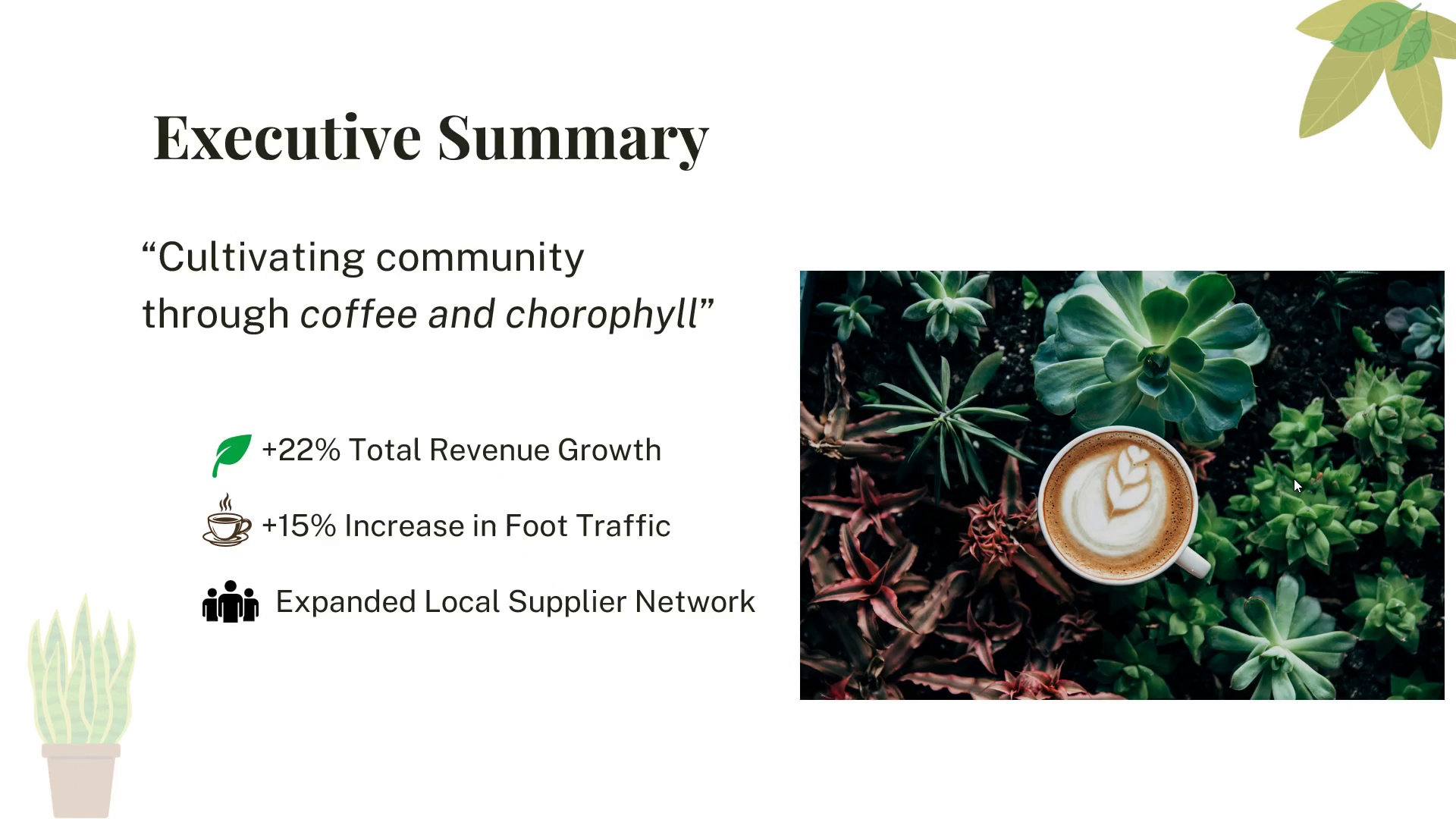 
key(ArrowDown)
 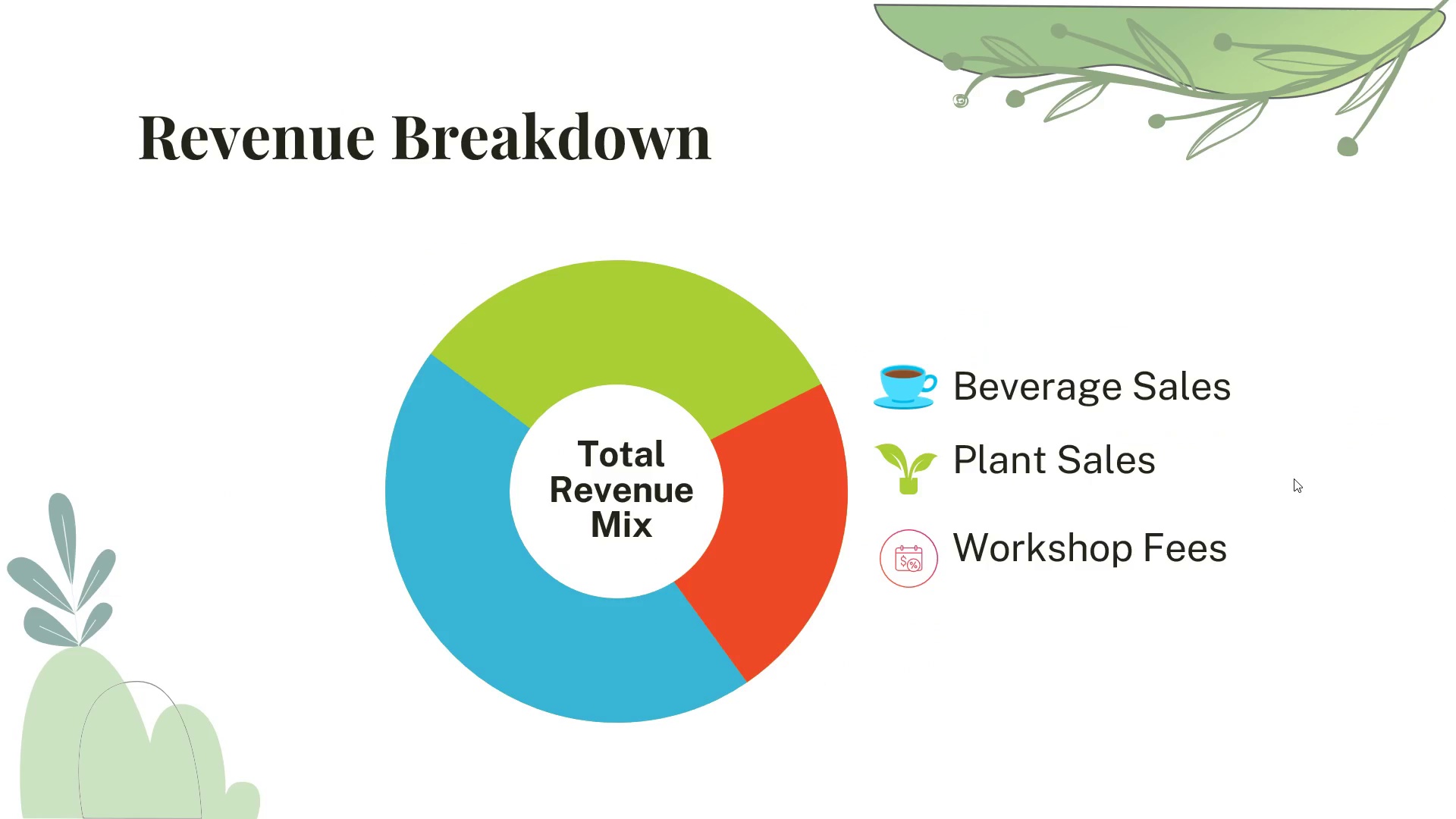 
wait(8.06)
 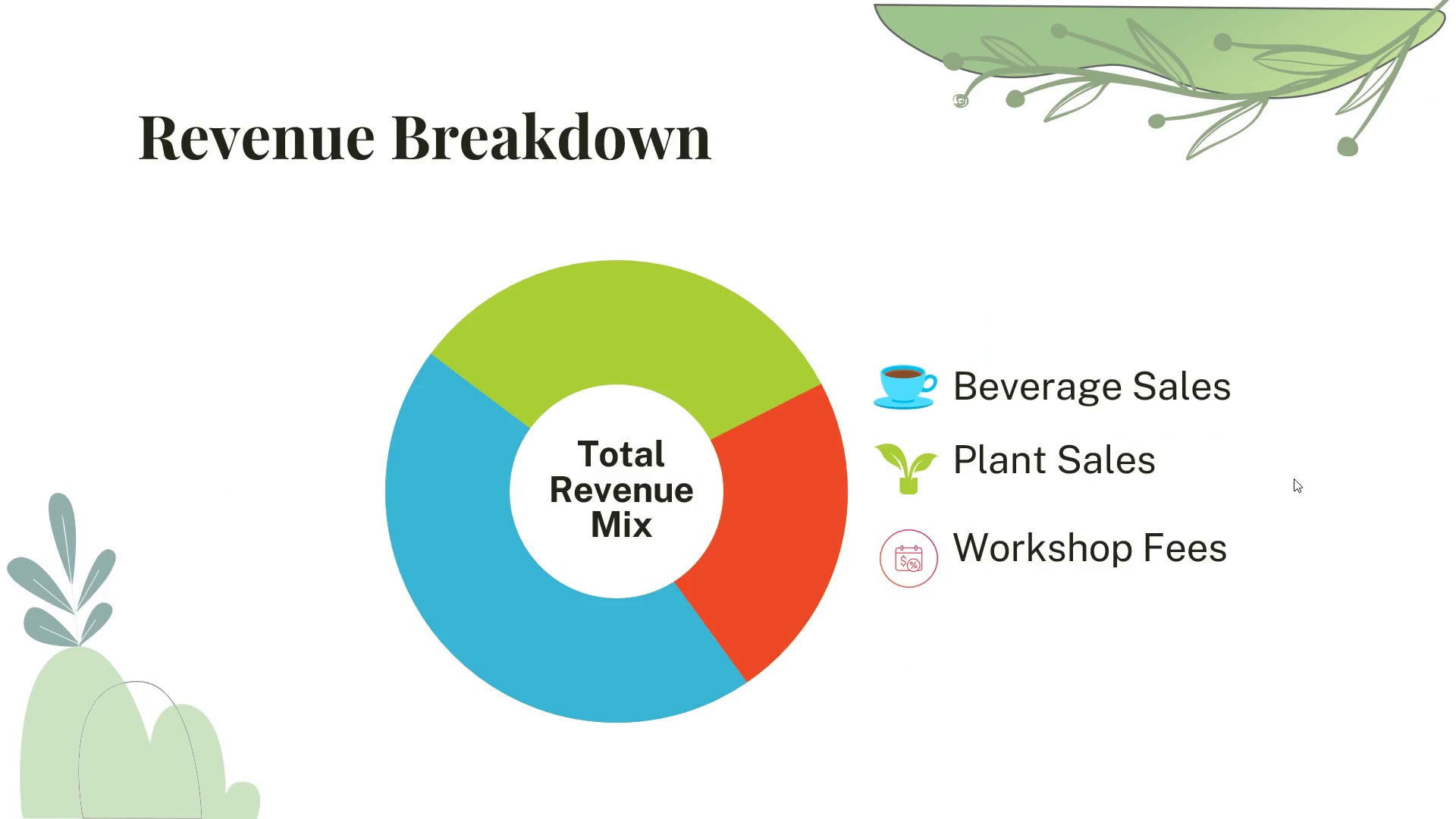 
key(ArrowDown)
 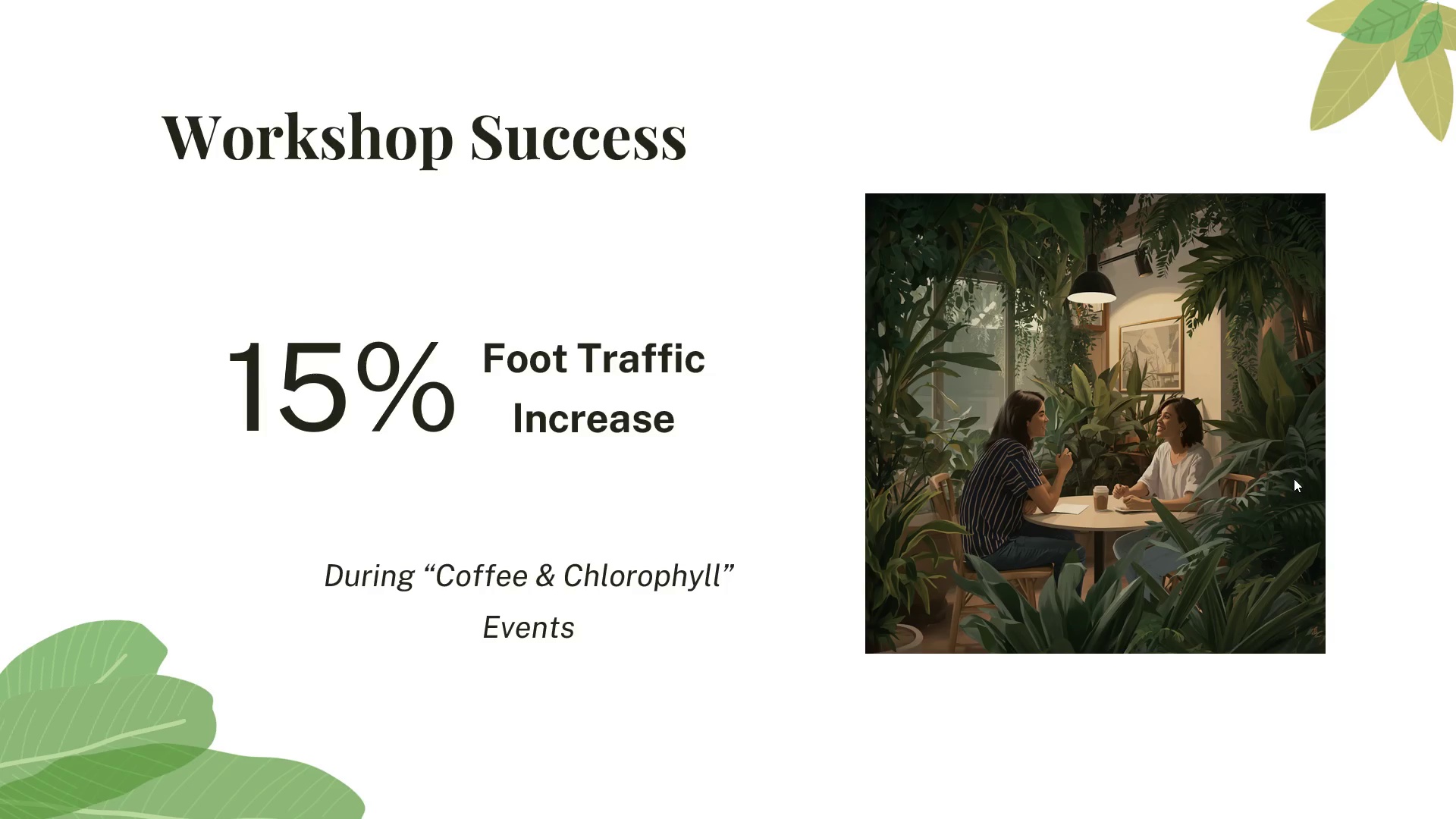 
key(ArrowUp)
 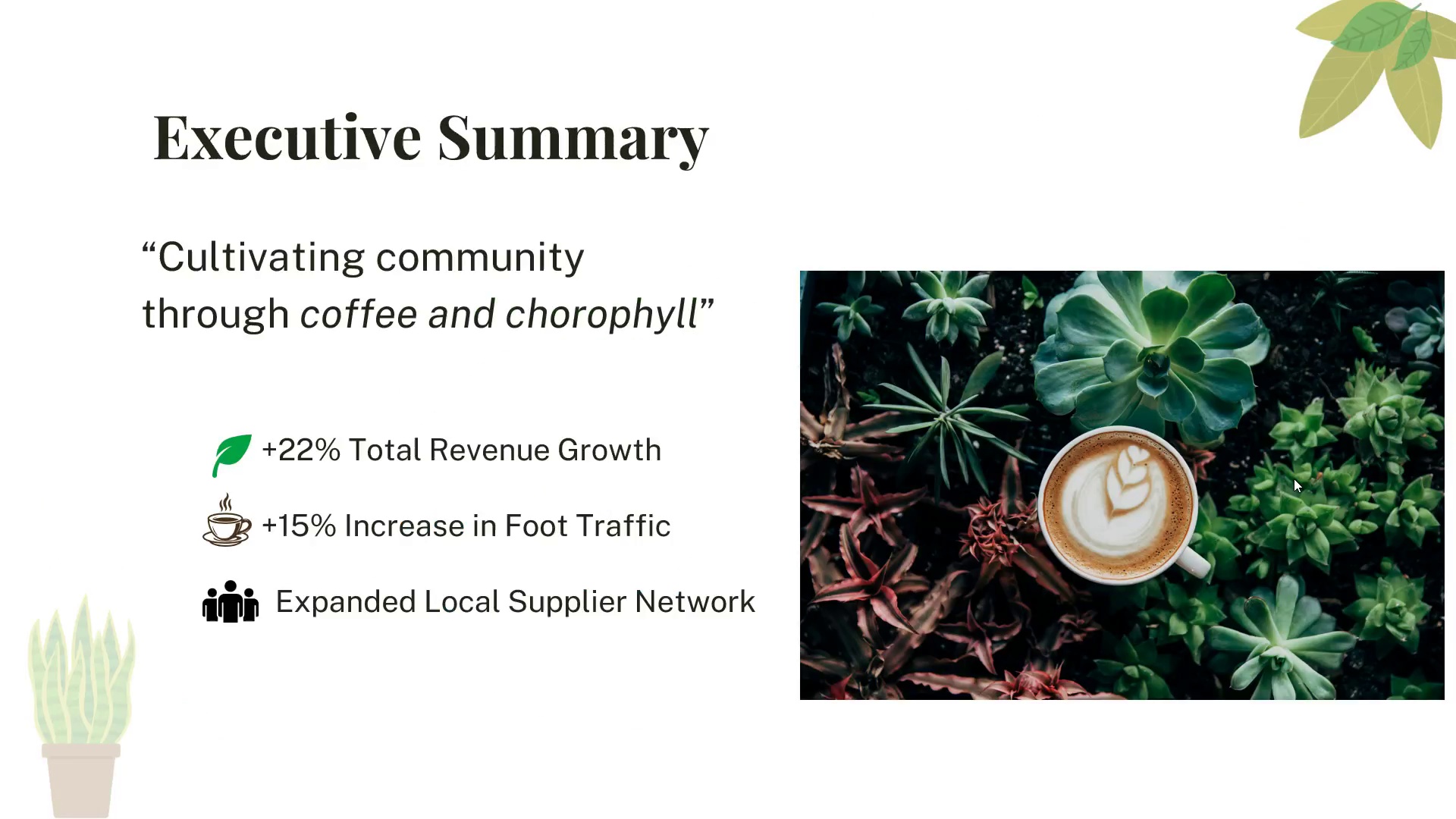 
key(ArrowUp)
 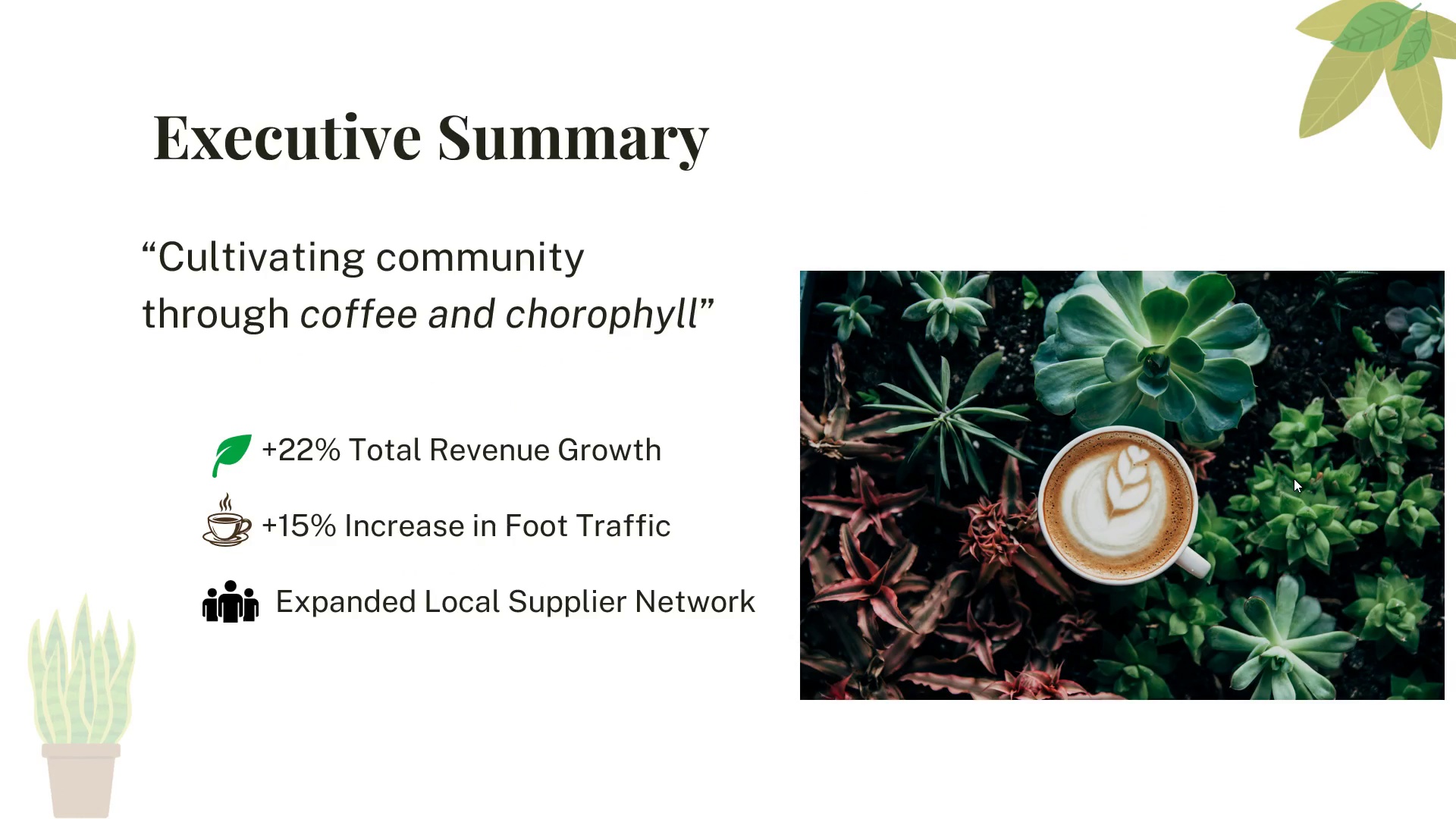 
key(ArrowDown)
 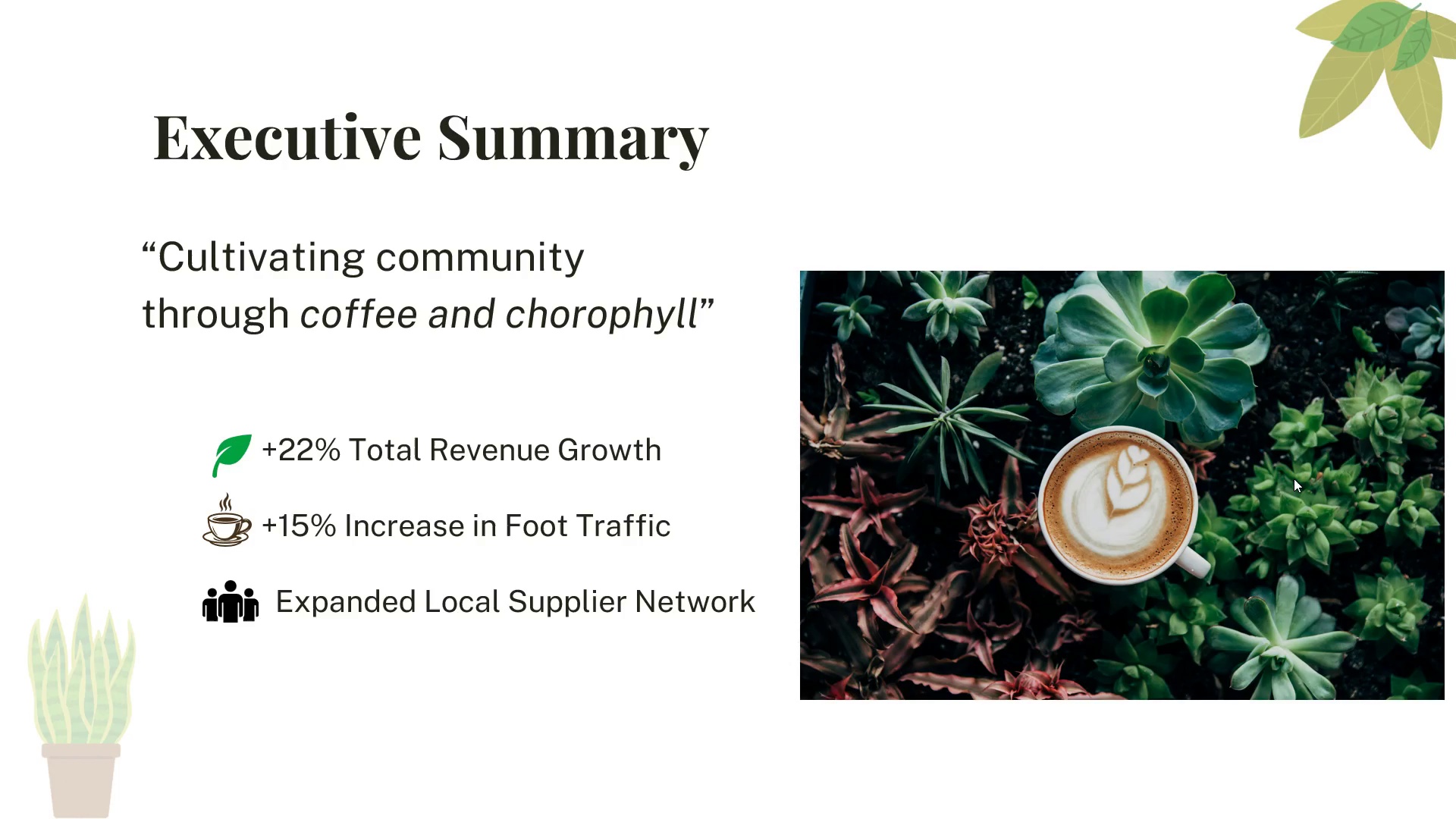 
key(ArrowUp)
 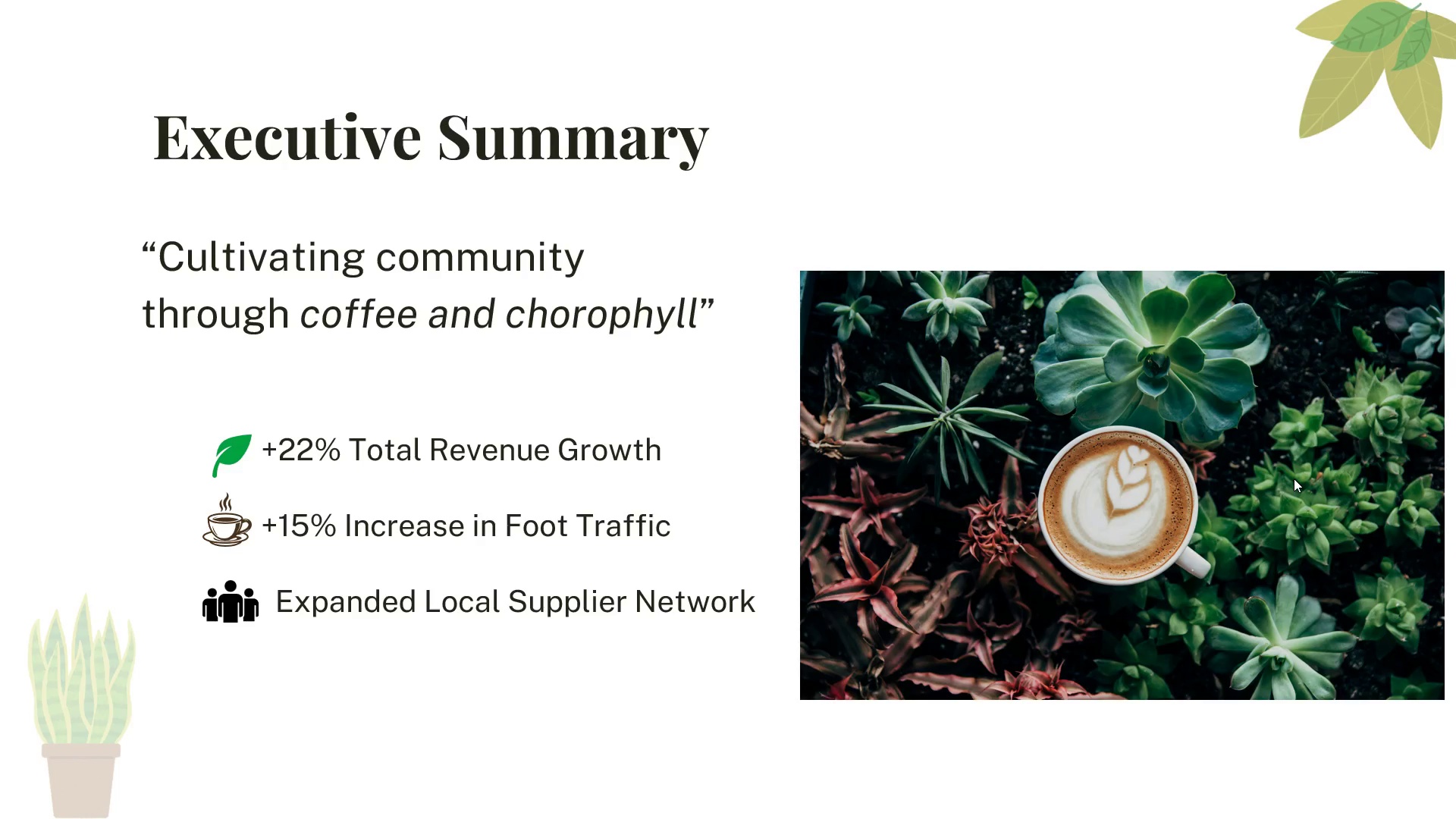 
key(ArrowDown)
 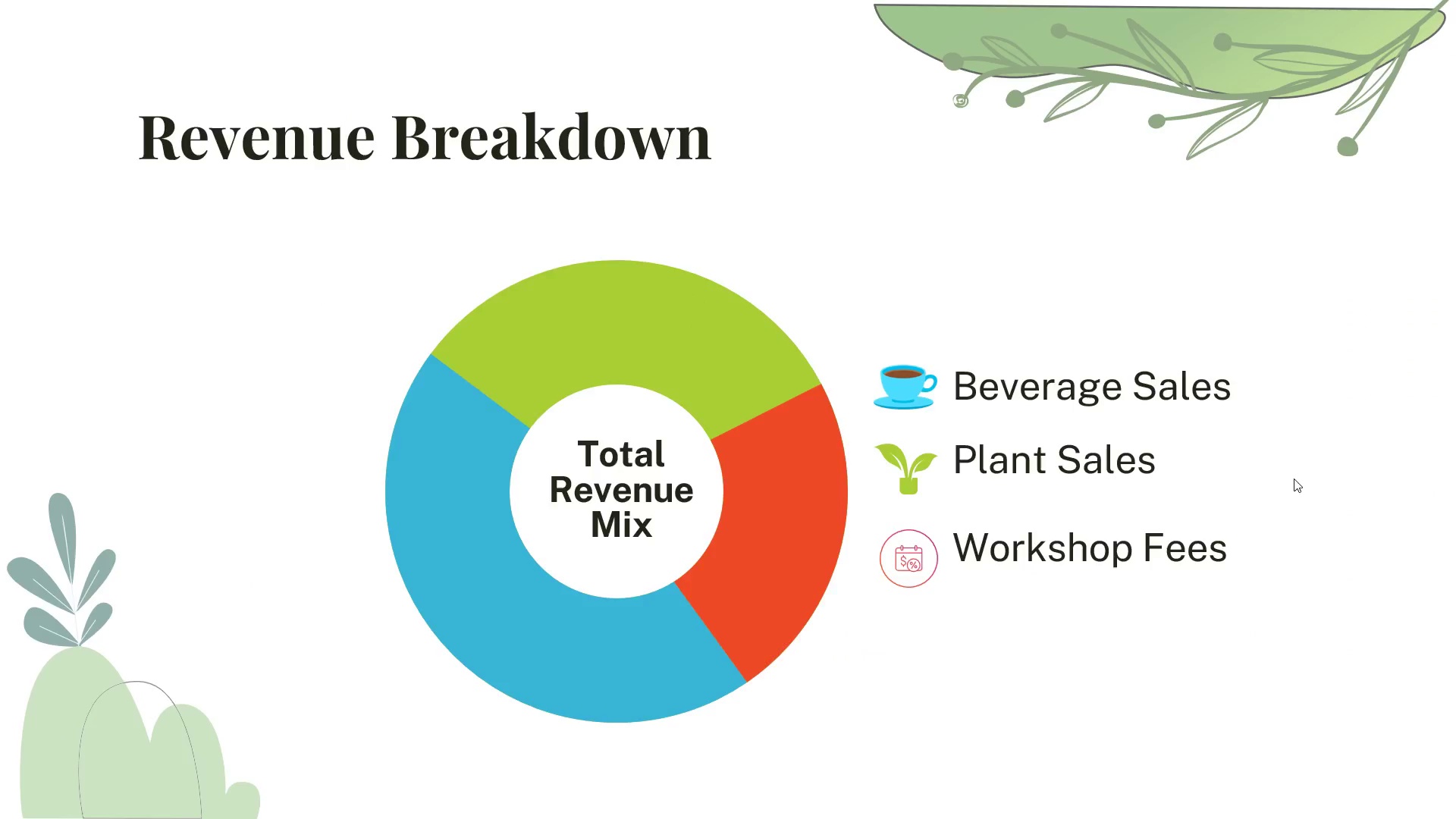 
key(ArrowDown)
 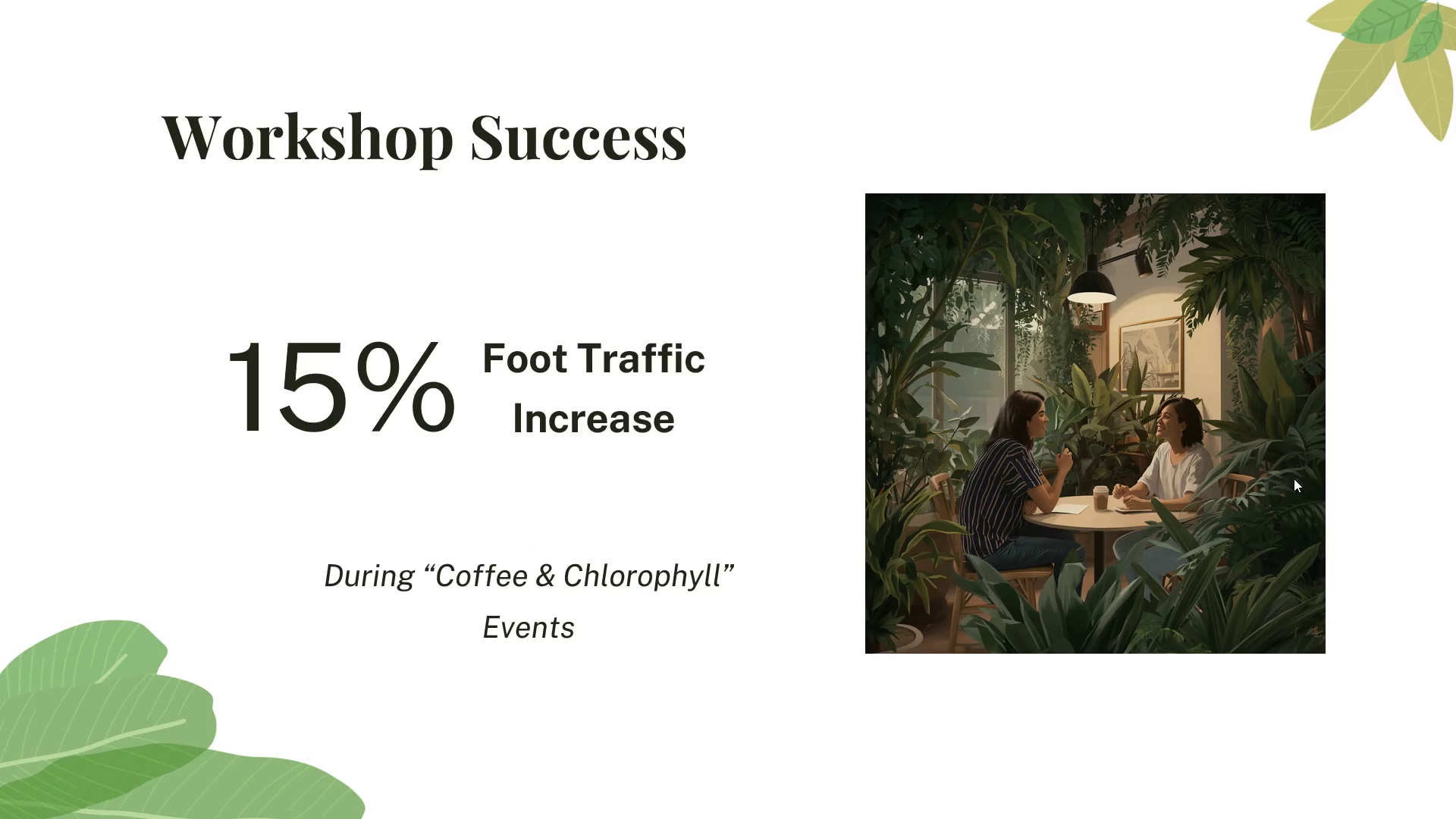 
key(ArrowDown)
 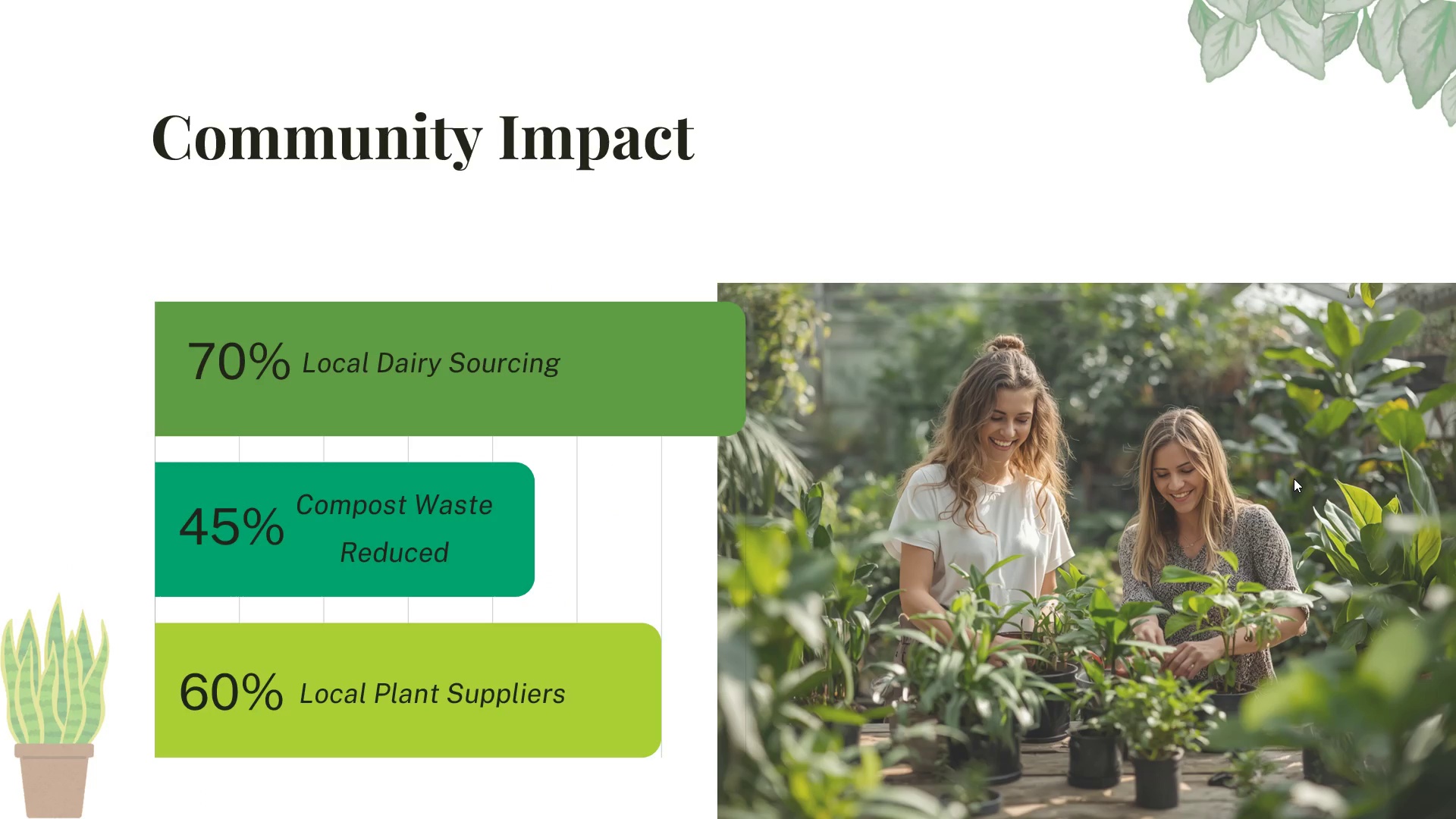 
wait(5.06)
 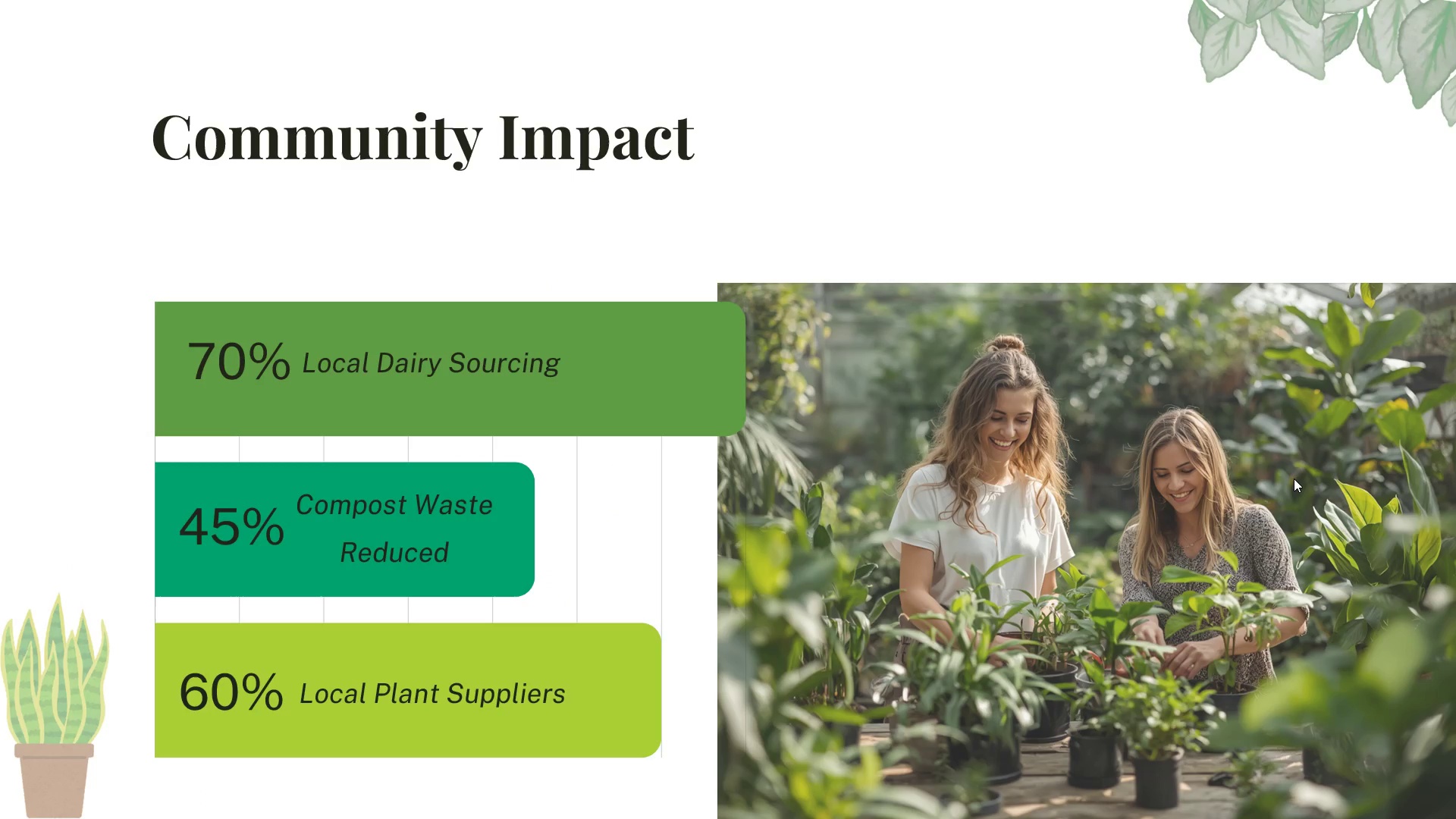 
key(ArrowDown)
 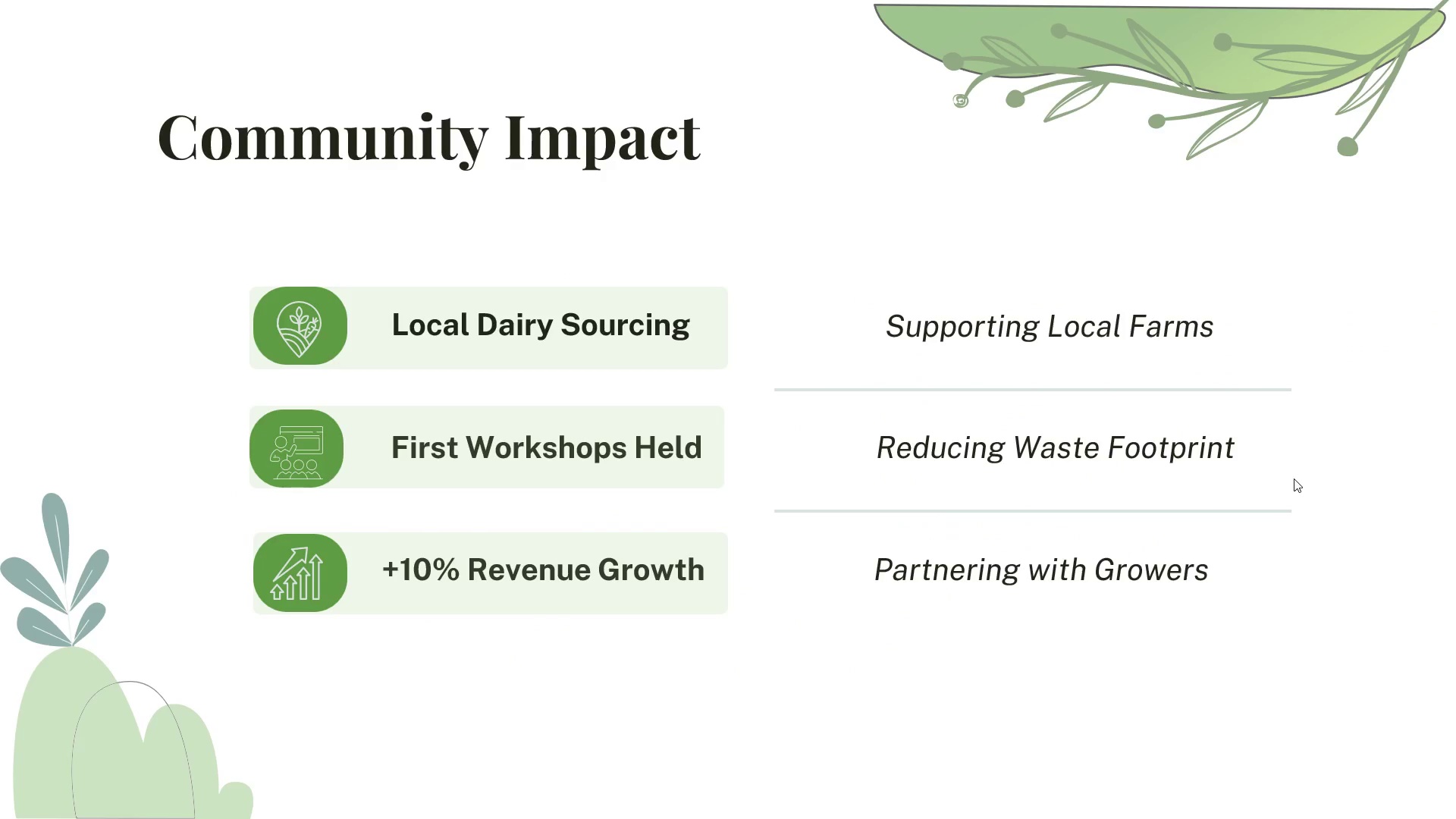 
key(ArrowUp)
 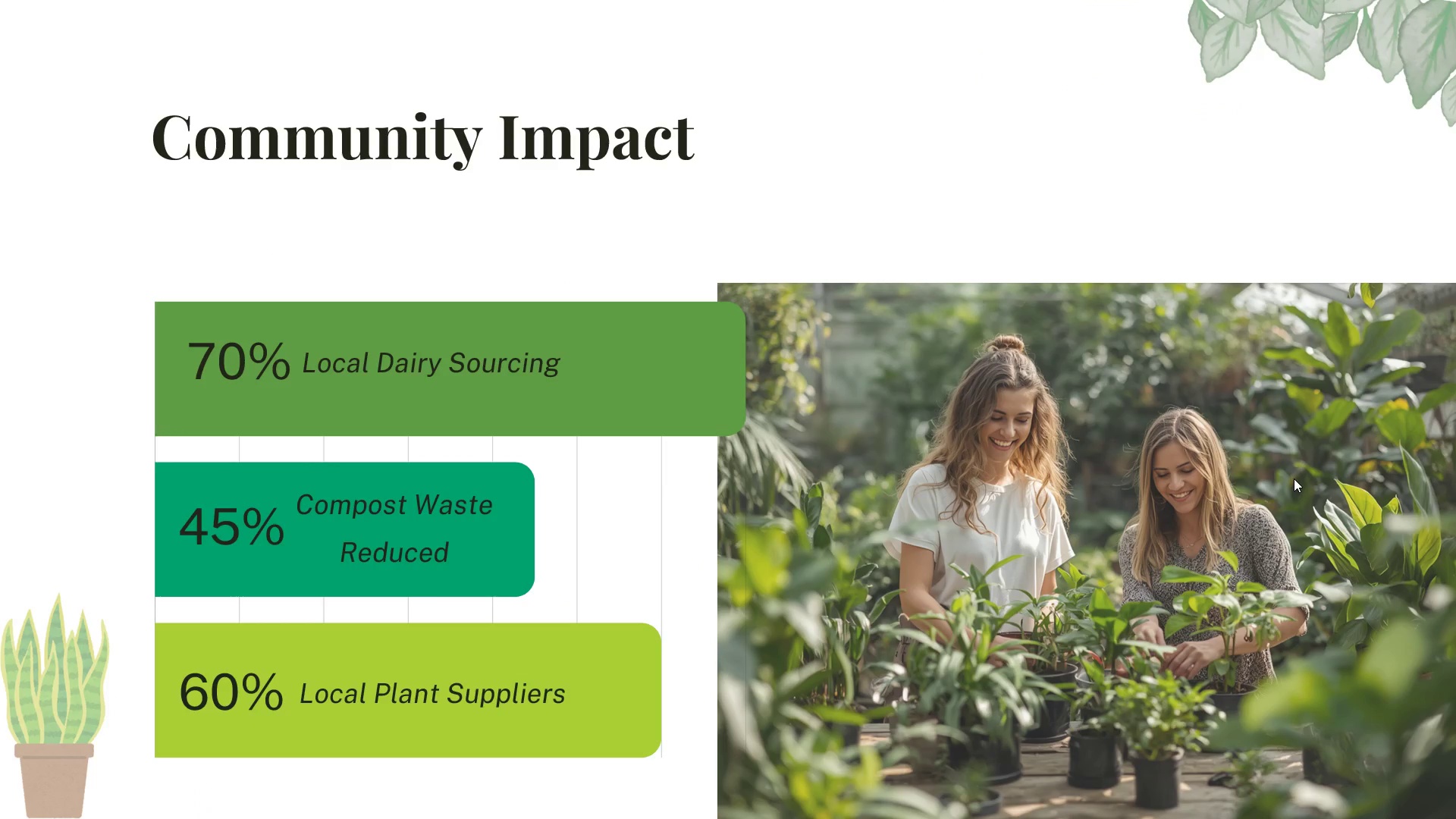 
key(ArrowDown)
 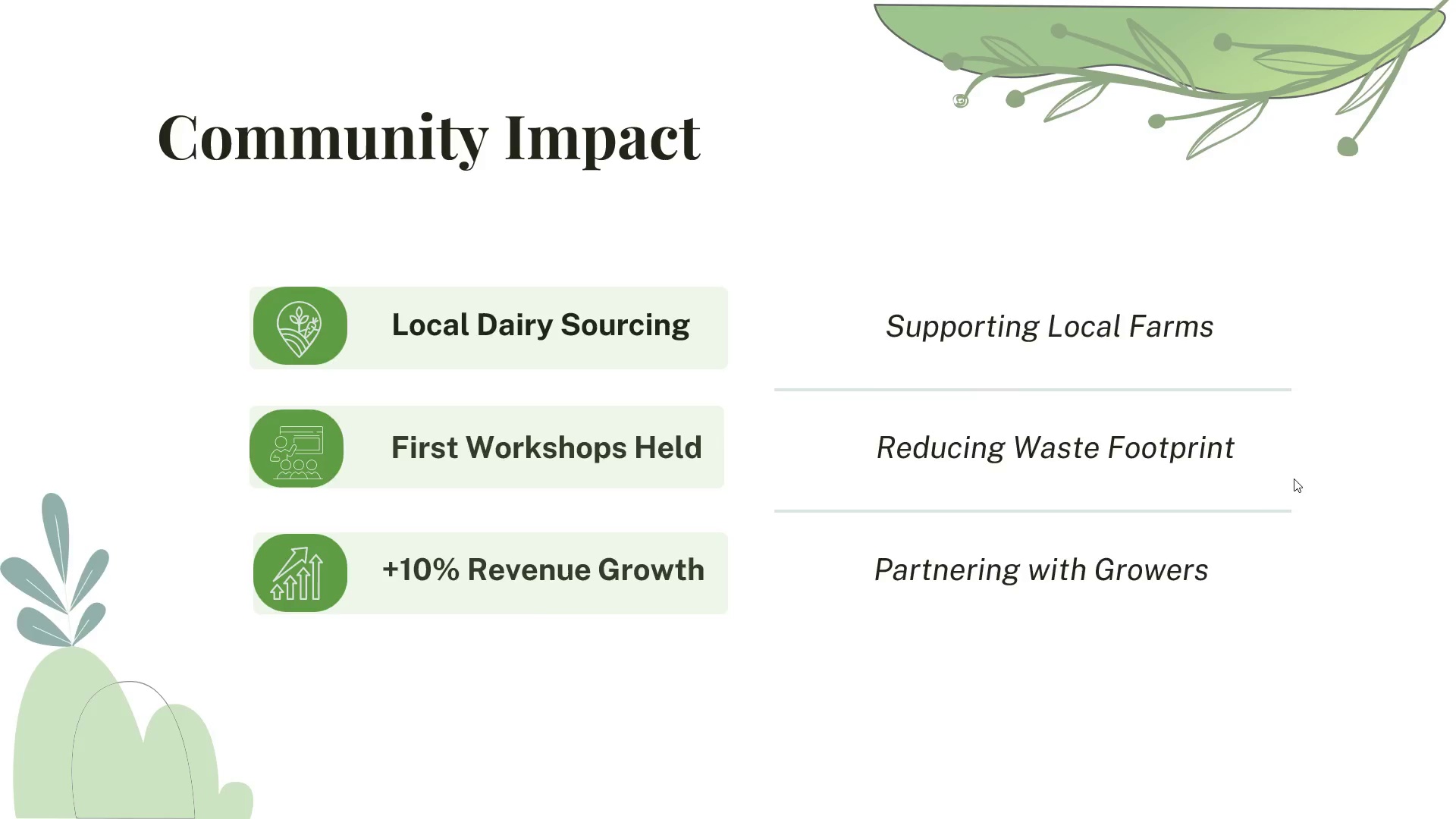 
key(ArrowUp)
 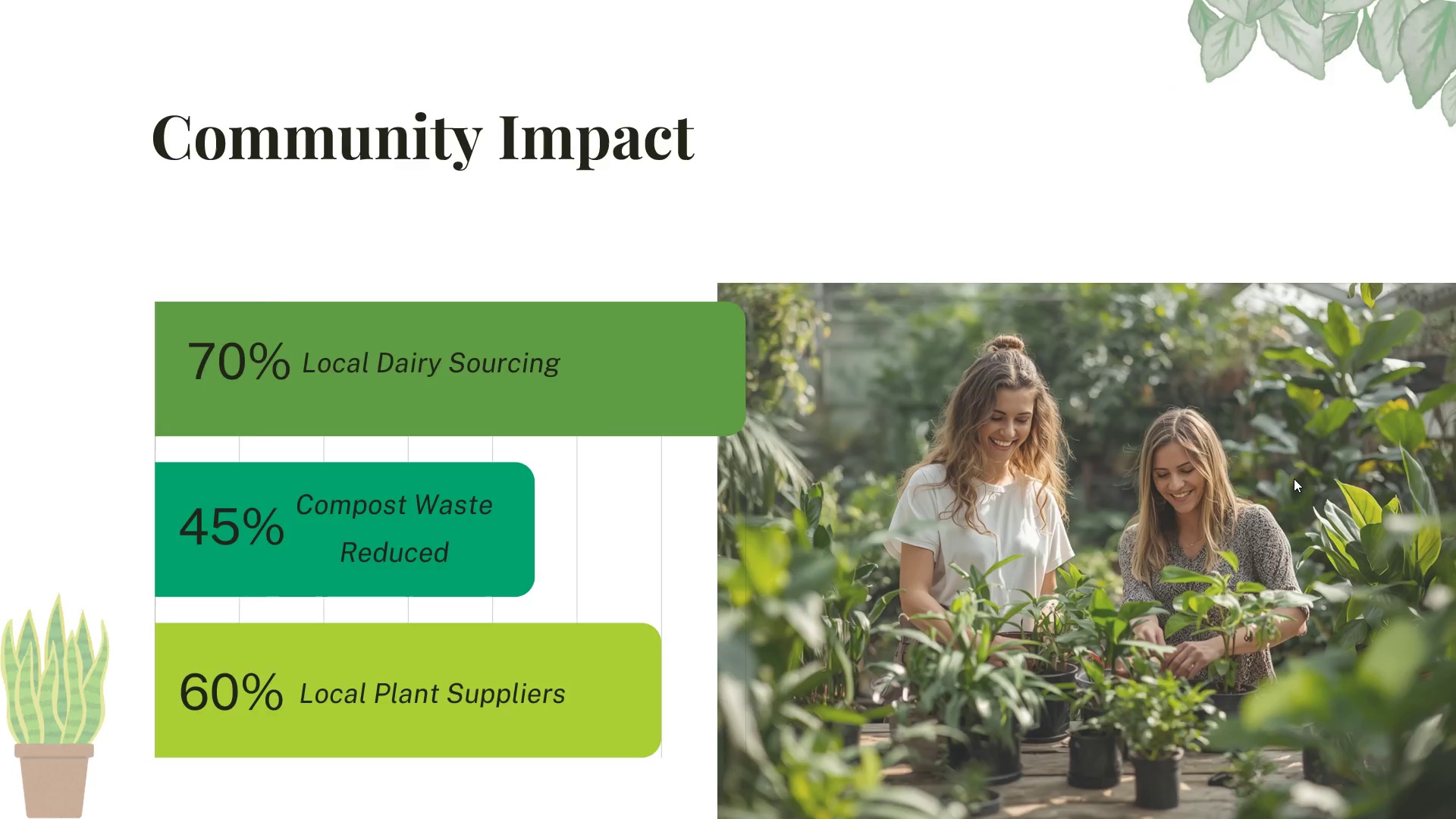 
key(ArrowDown)
 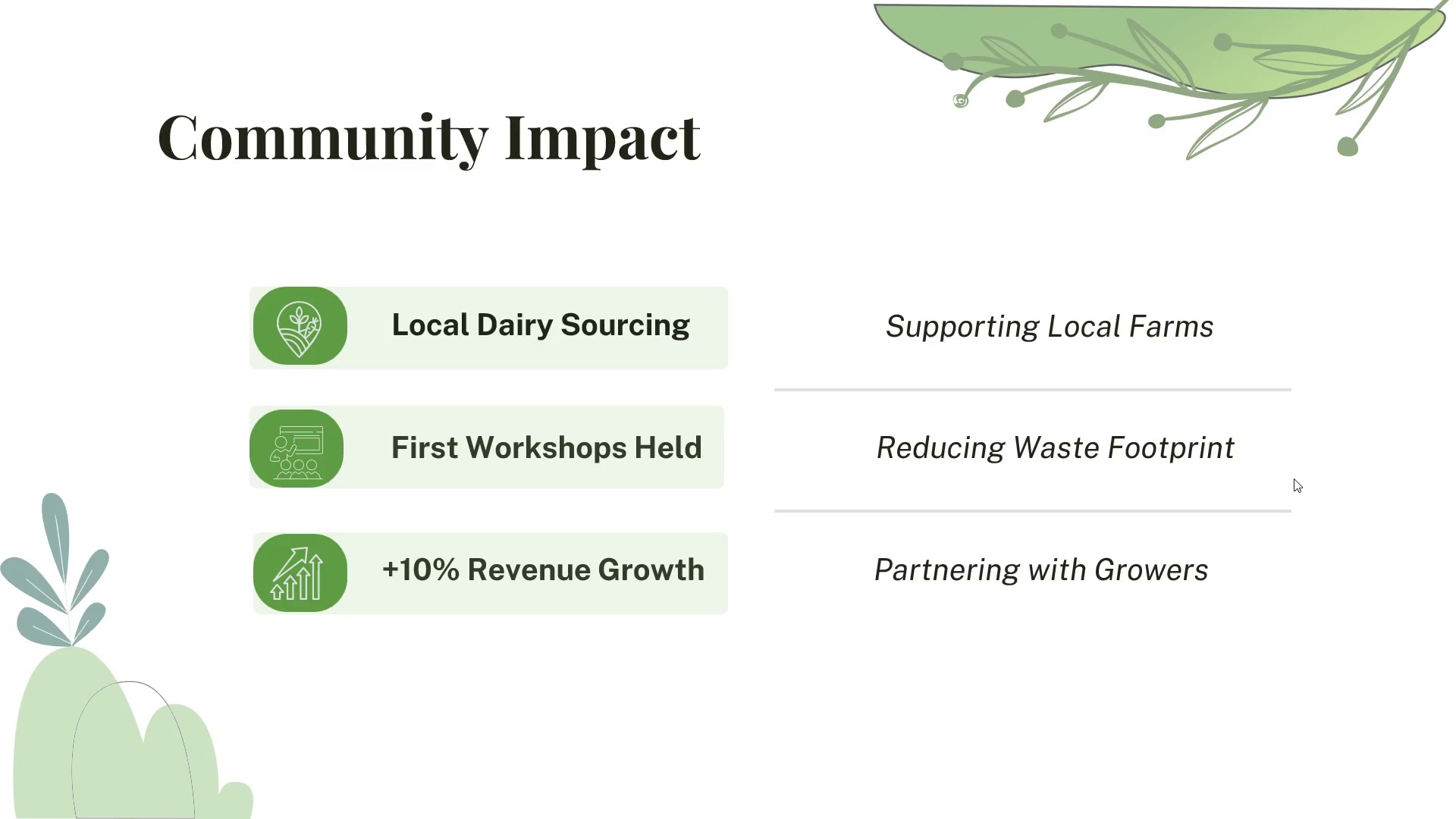 
key(ArrowDown)
 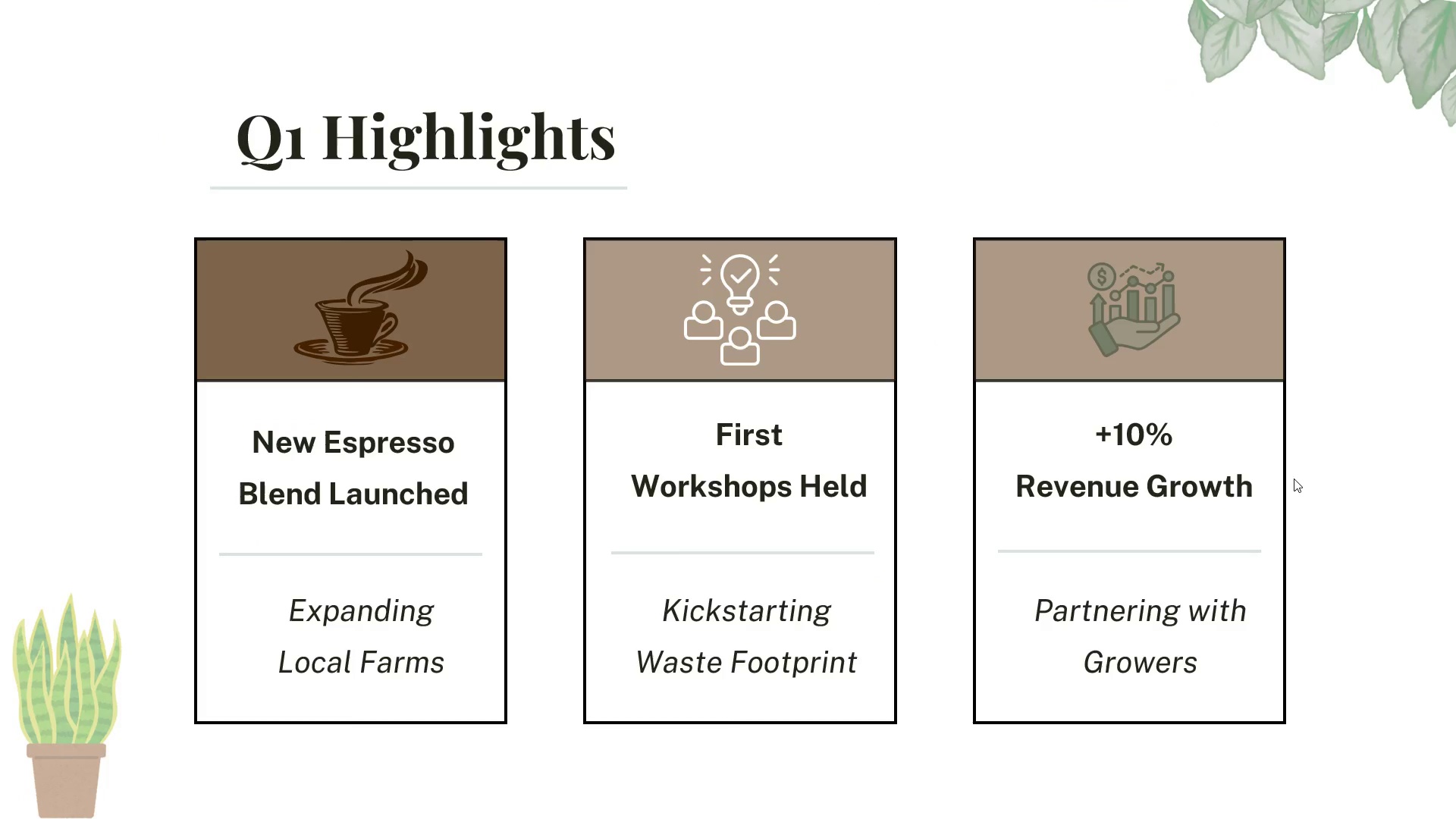 
key(ArrowDown)
 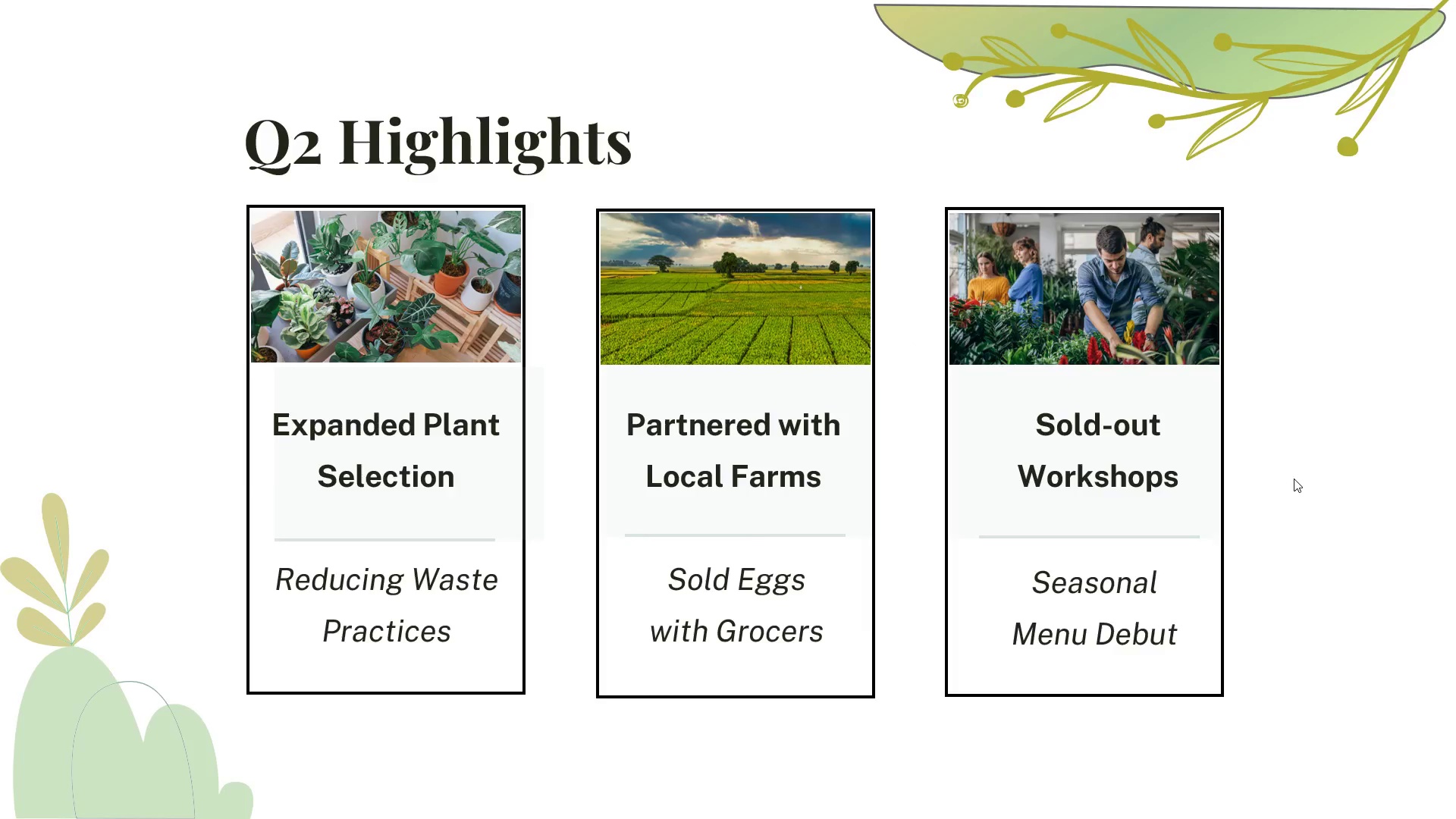 
key(ArrowUp)
 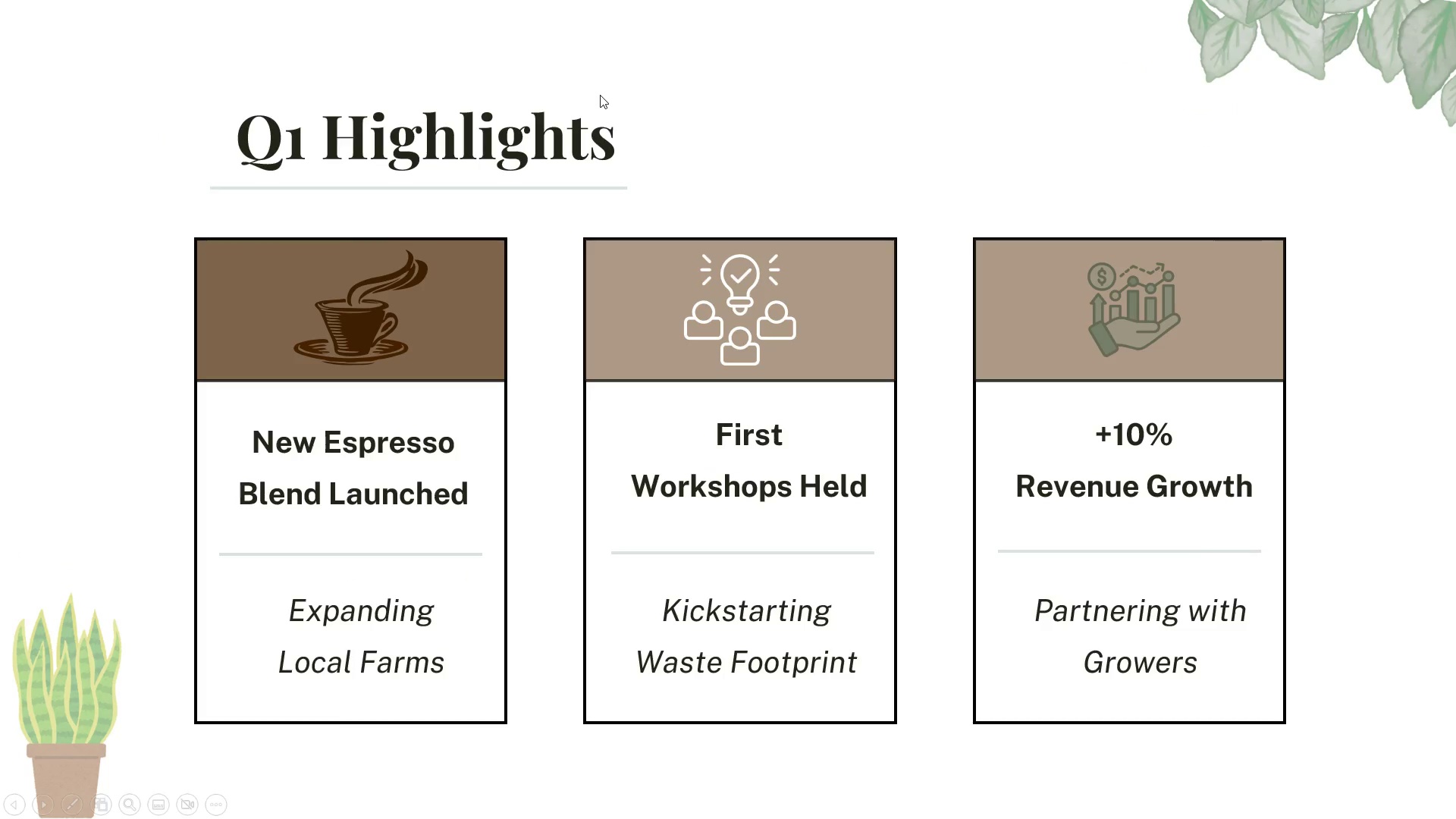 
key(Escape)
 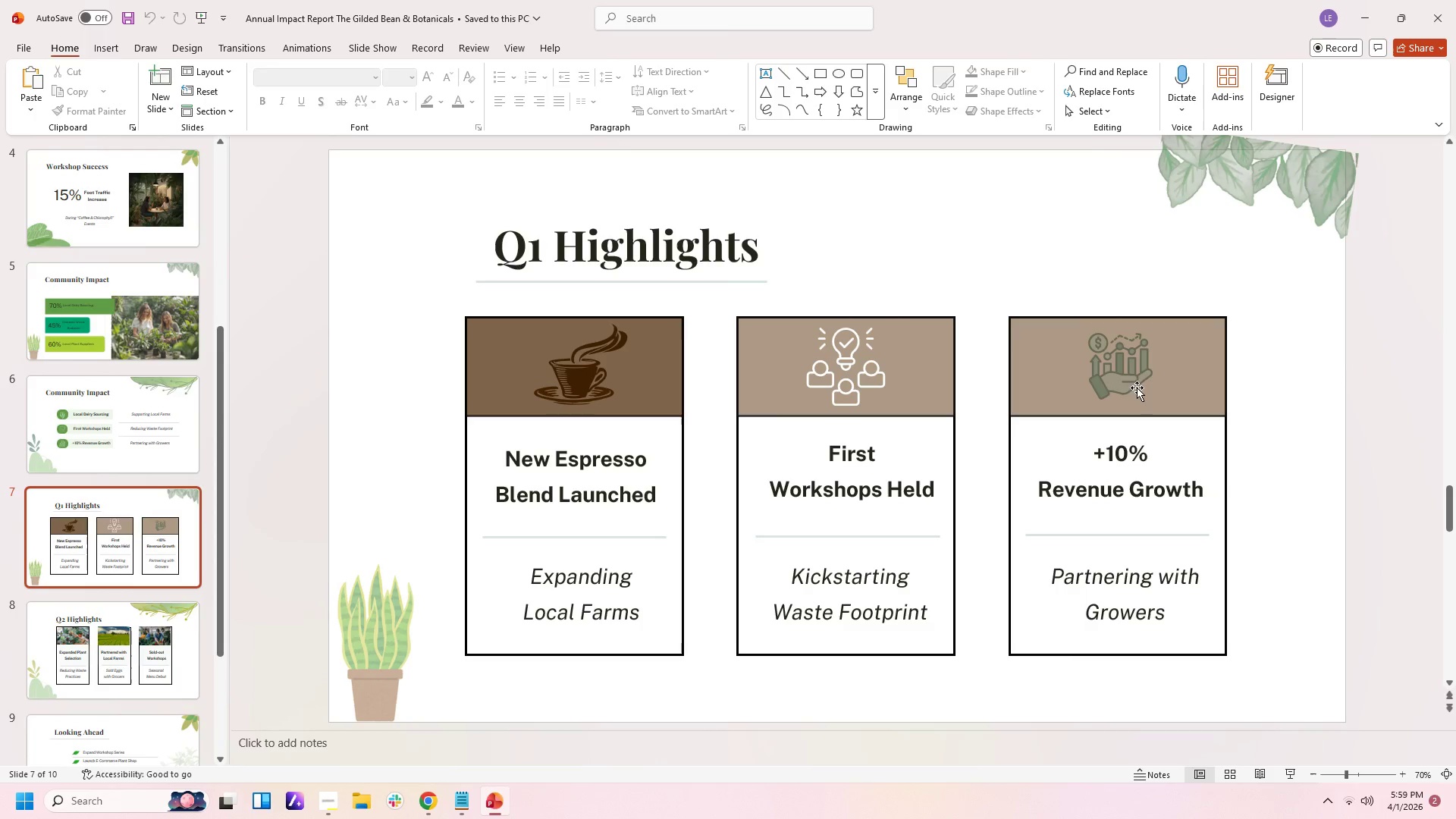 
left_click([1177, 387])
 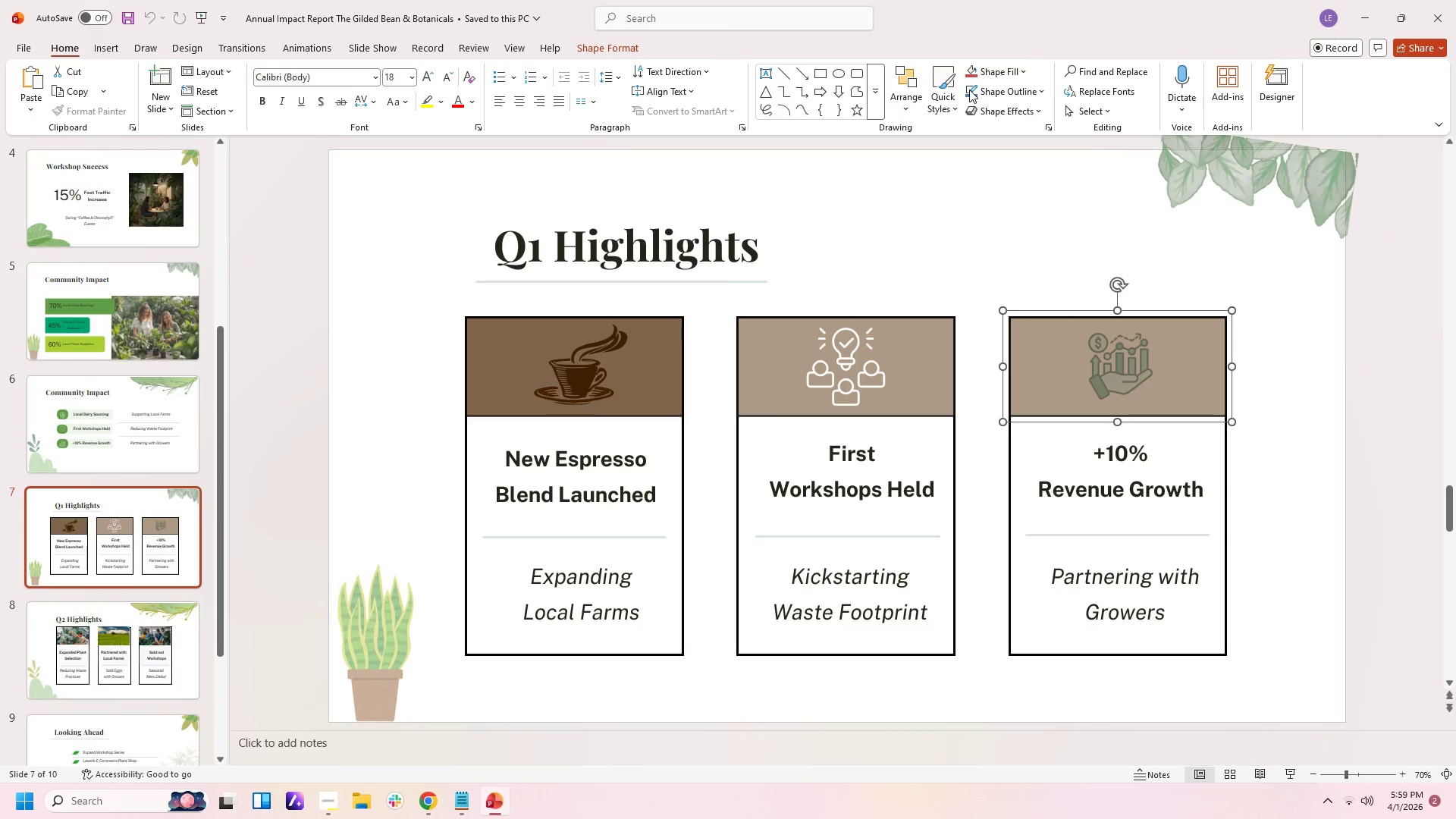 
left_click([1005, 71])
 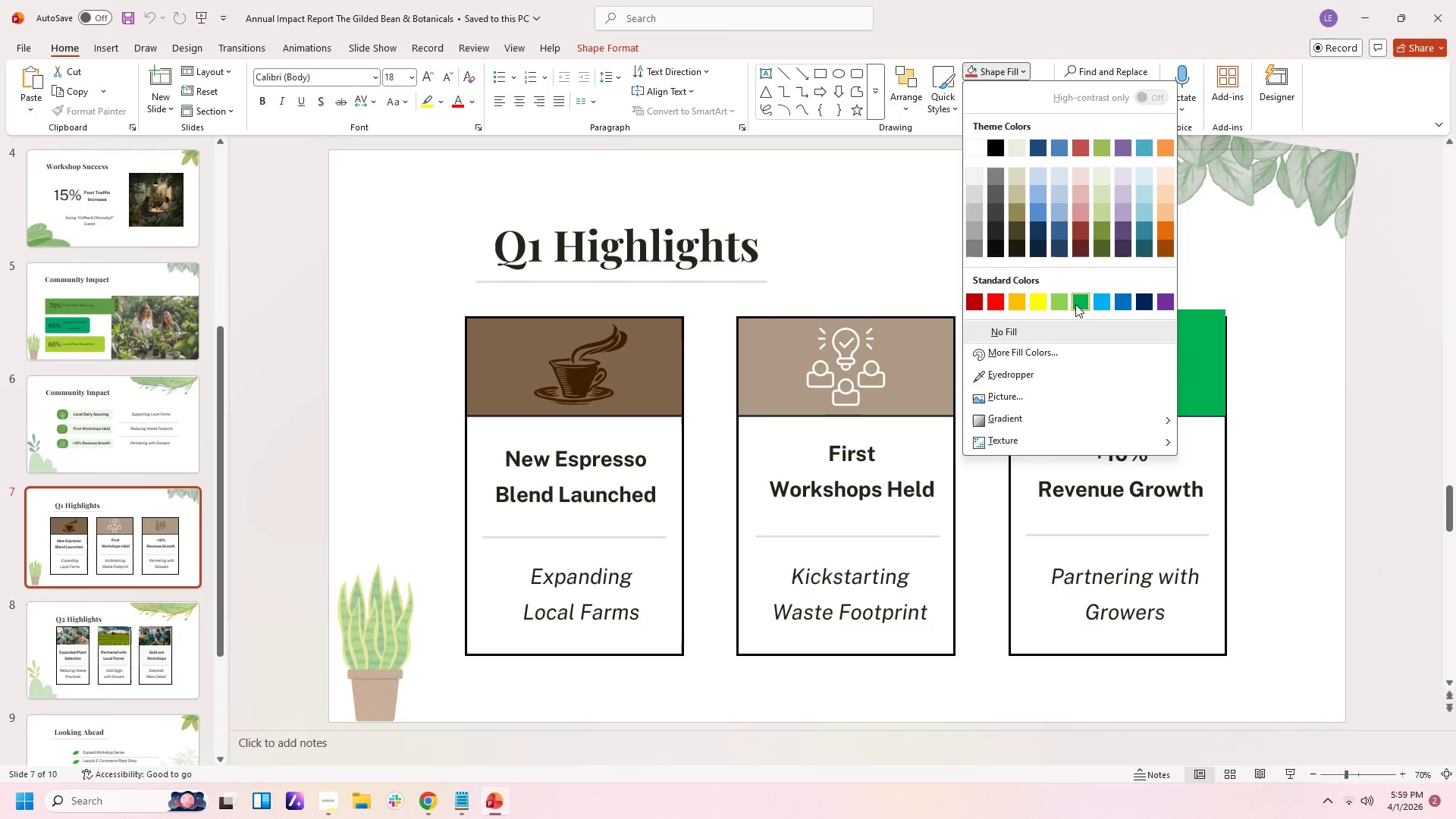 
left_click([1331, 292])
 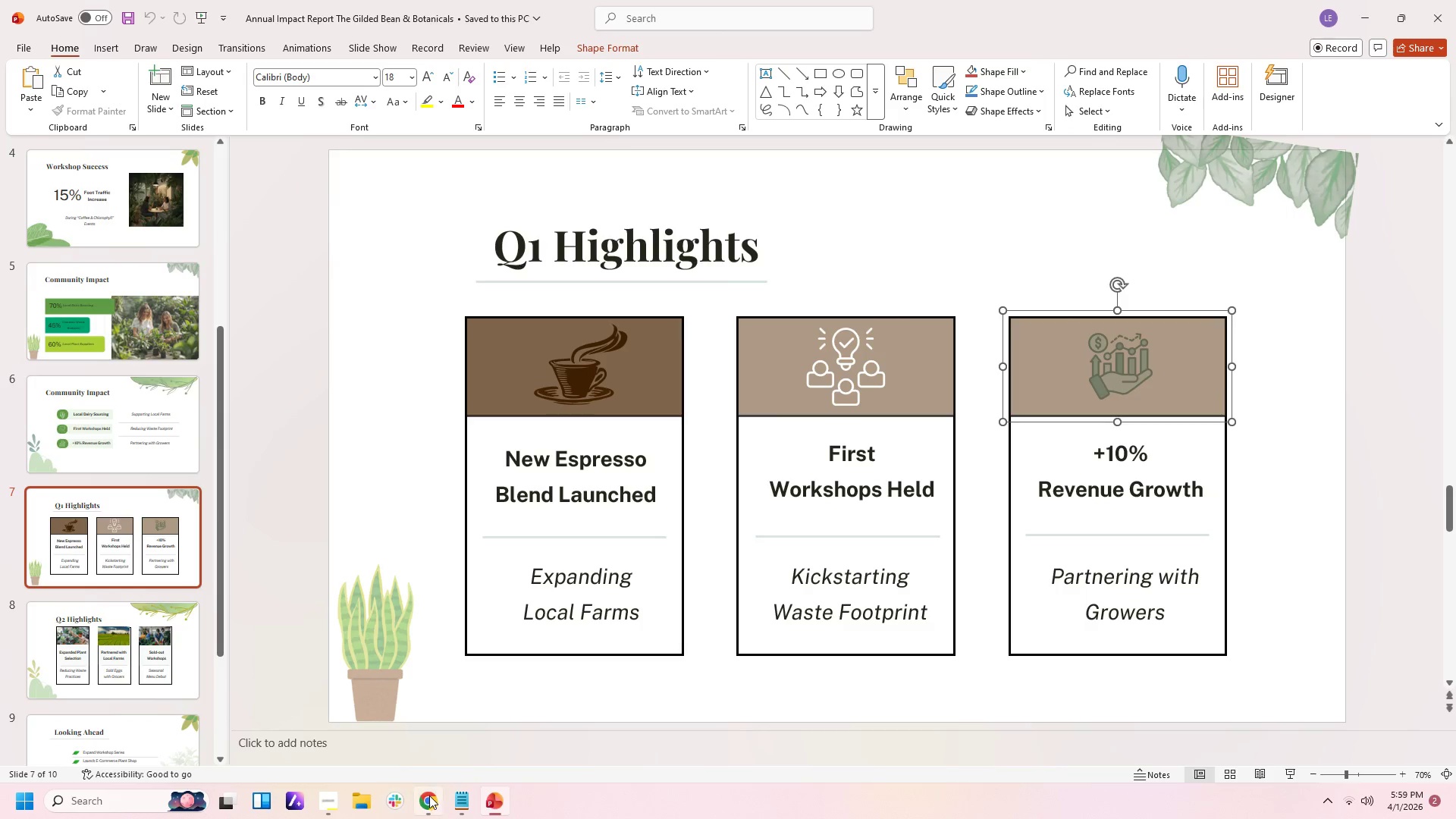 
left_click([496, 802])
 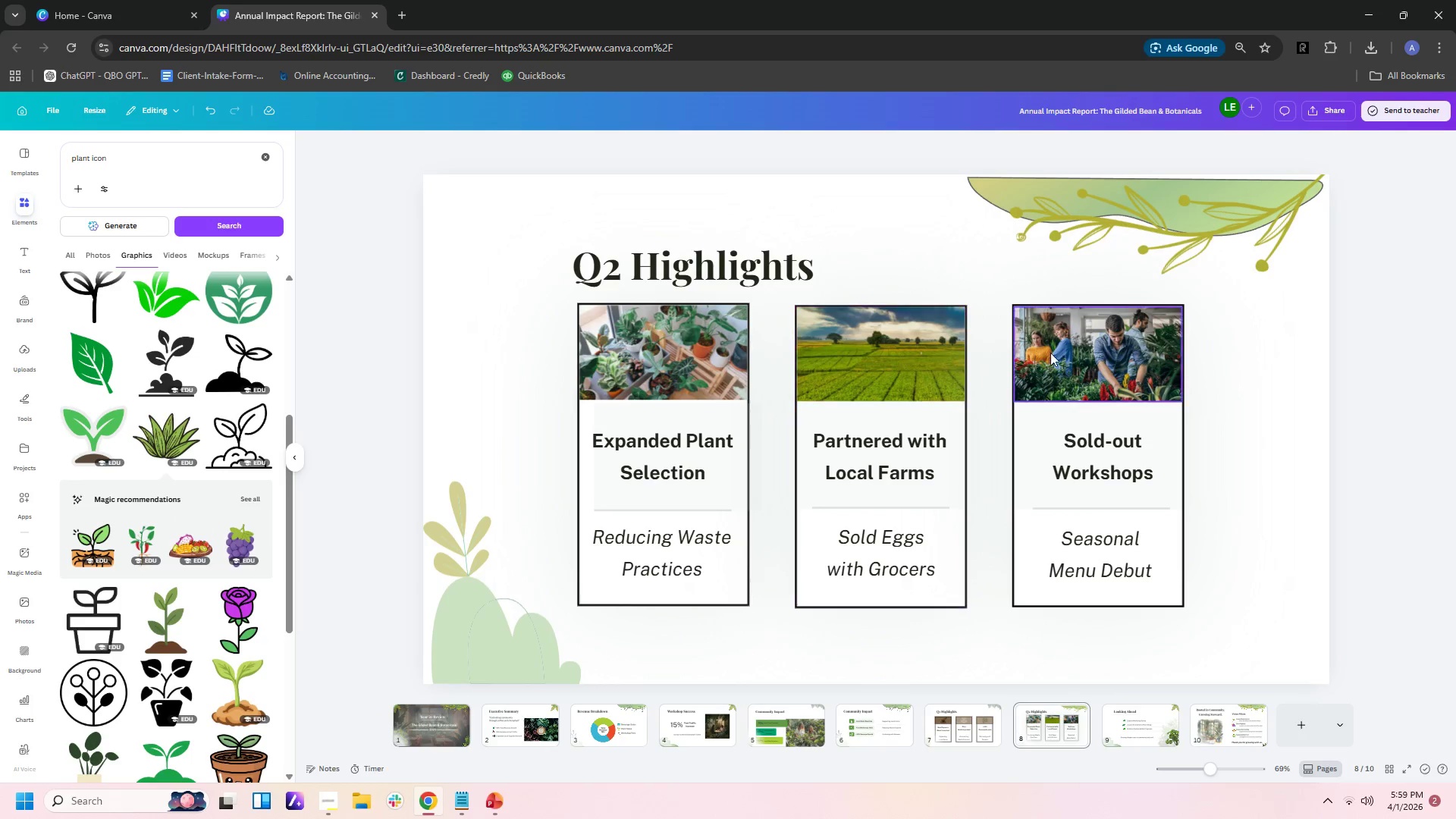 
scroll: coordinate [1059, 373], scroll_direction: up, amount: 2.0
 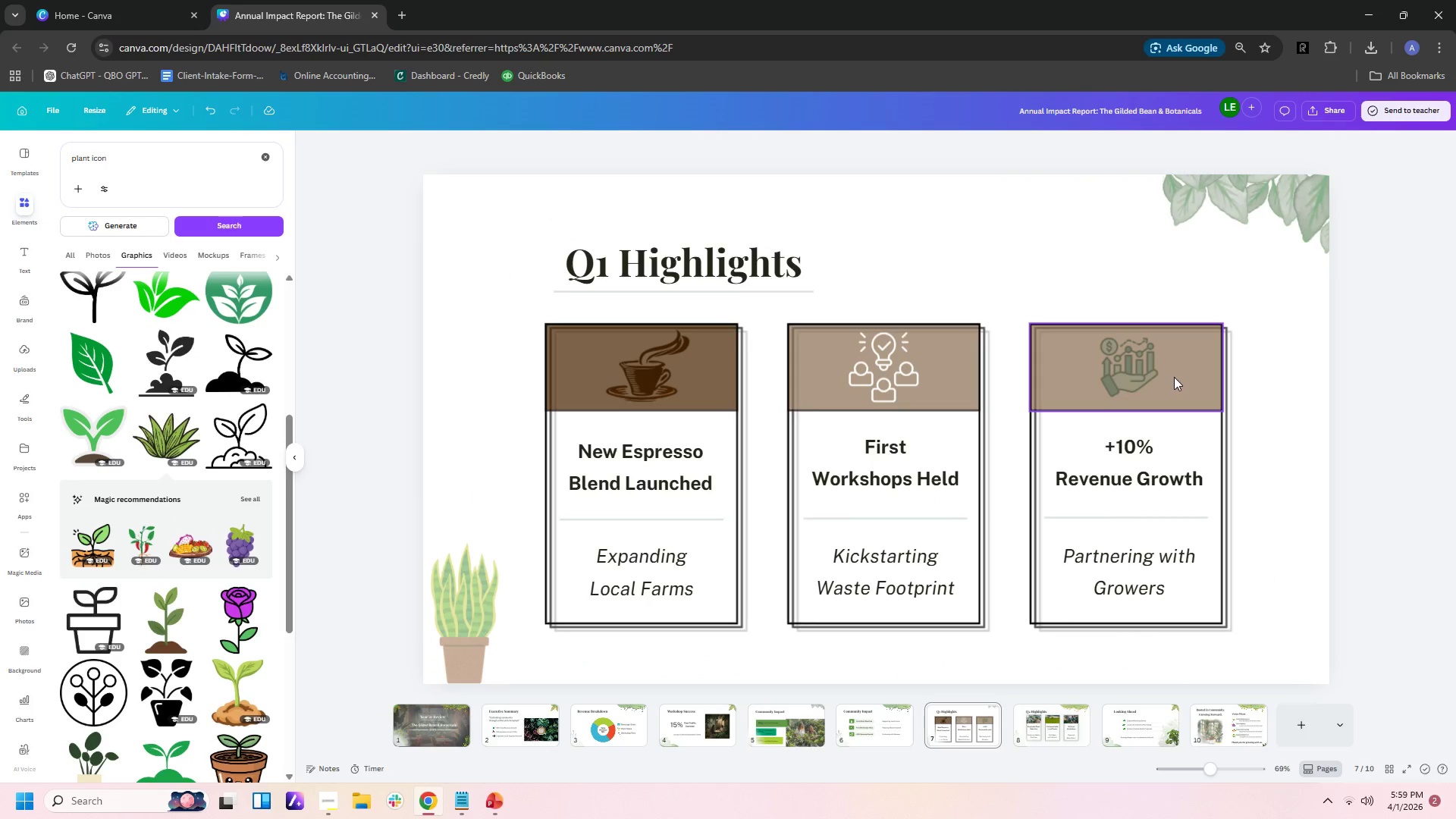 
left_click([1177, 377])
 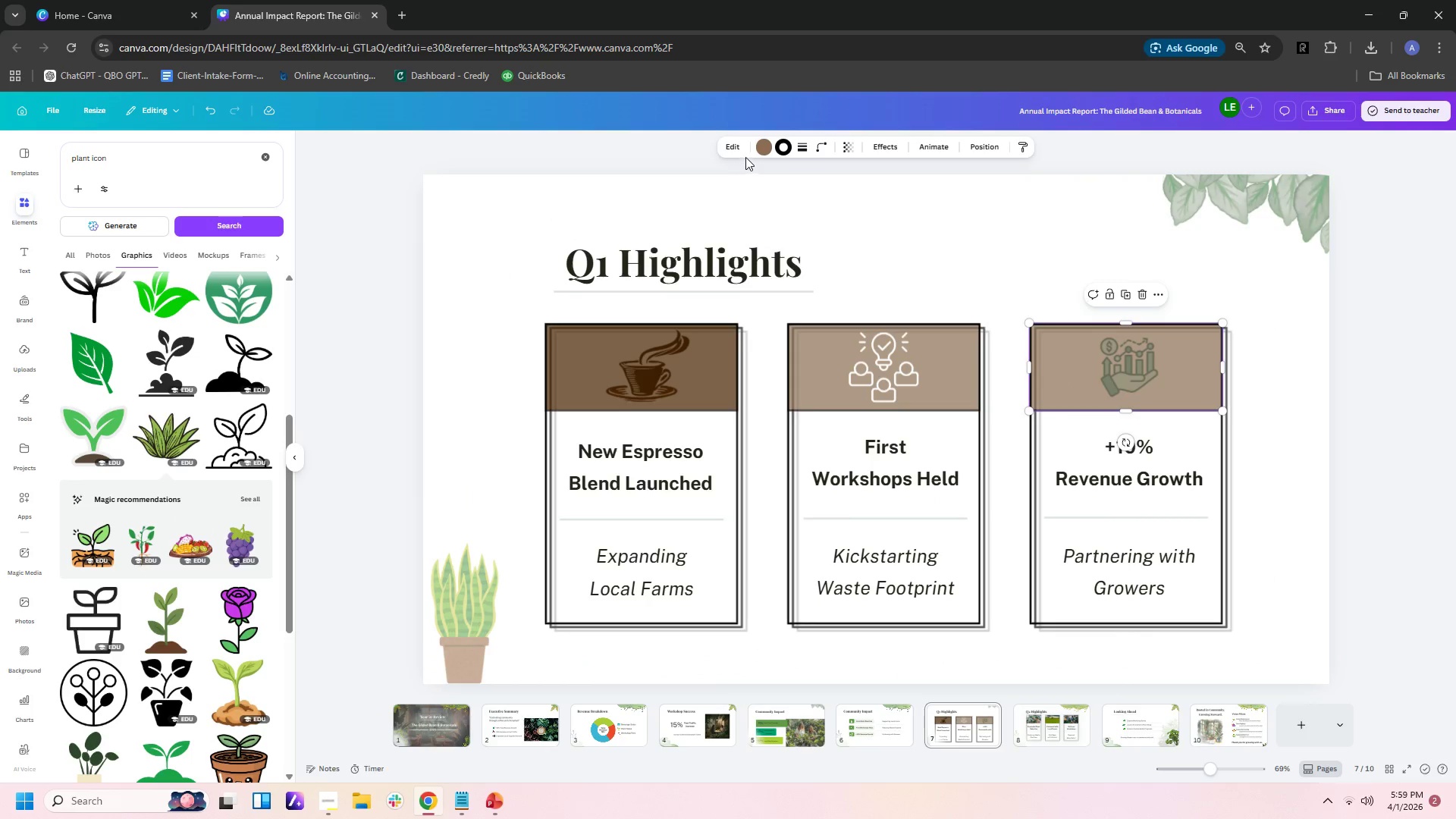 
left_click([764, 147])
 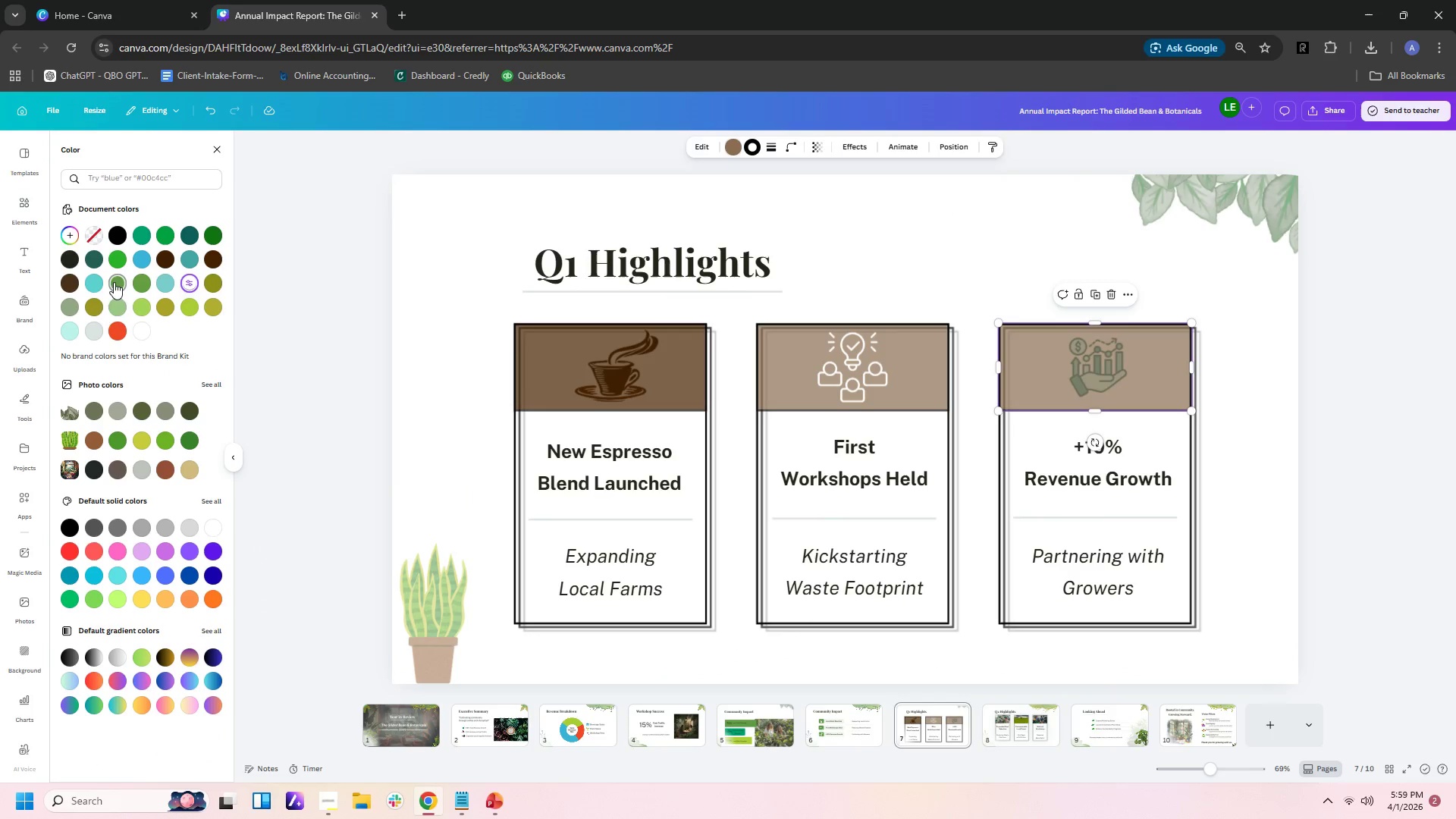 
left_click([113, 309])
 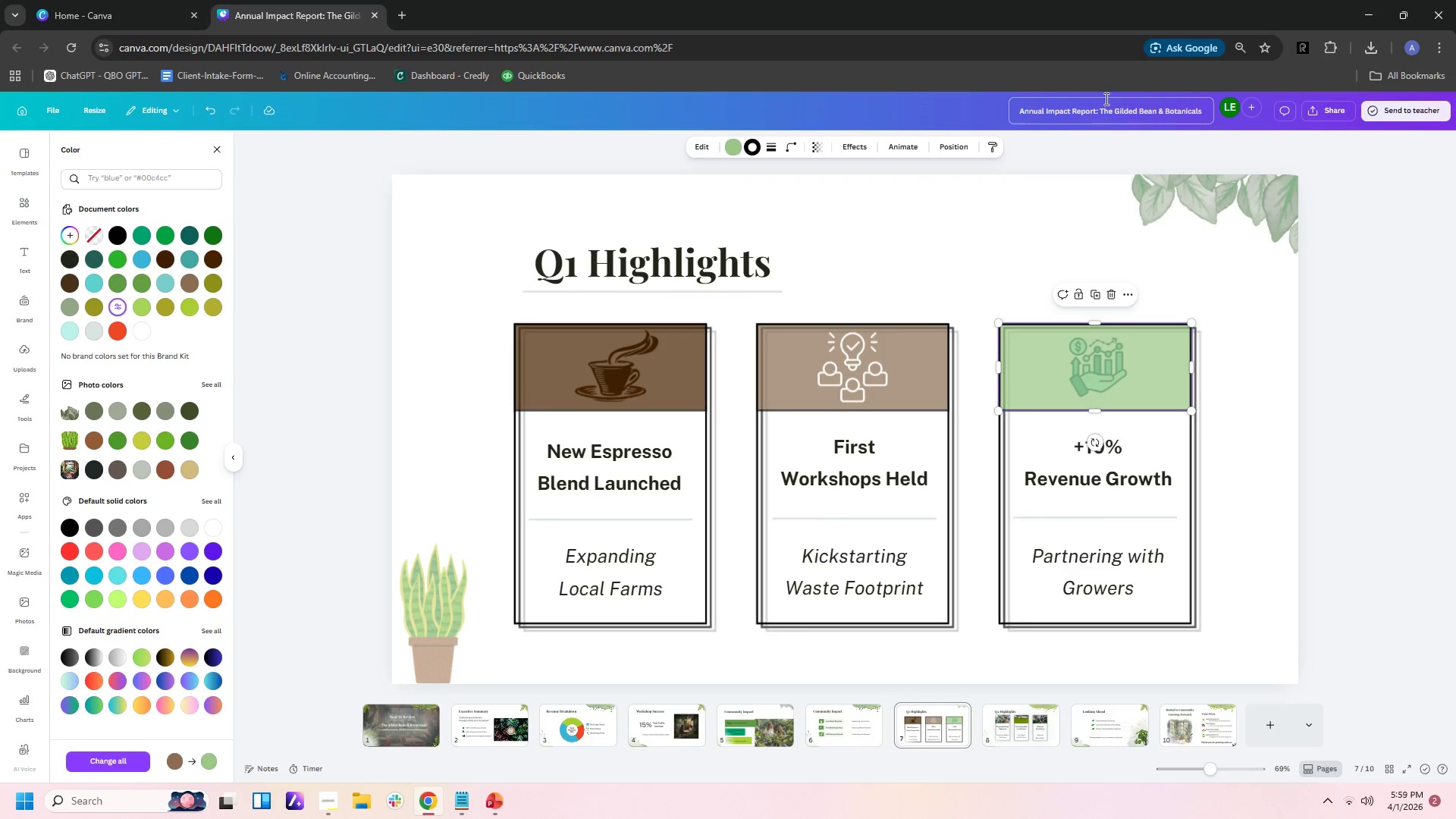 
left_click([958, 143])
 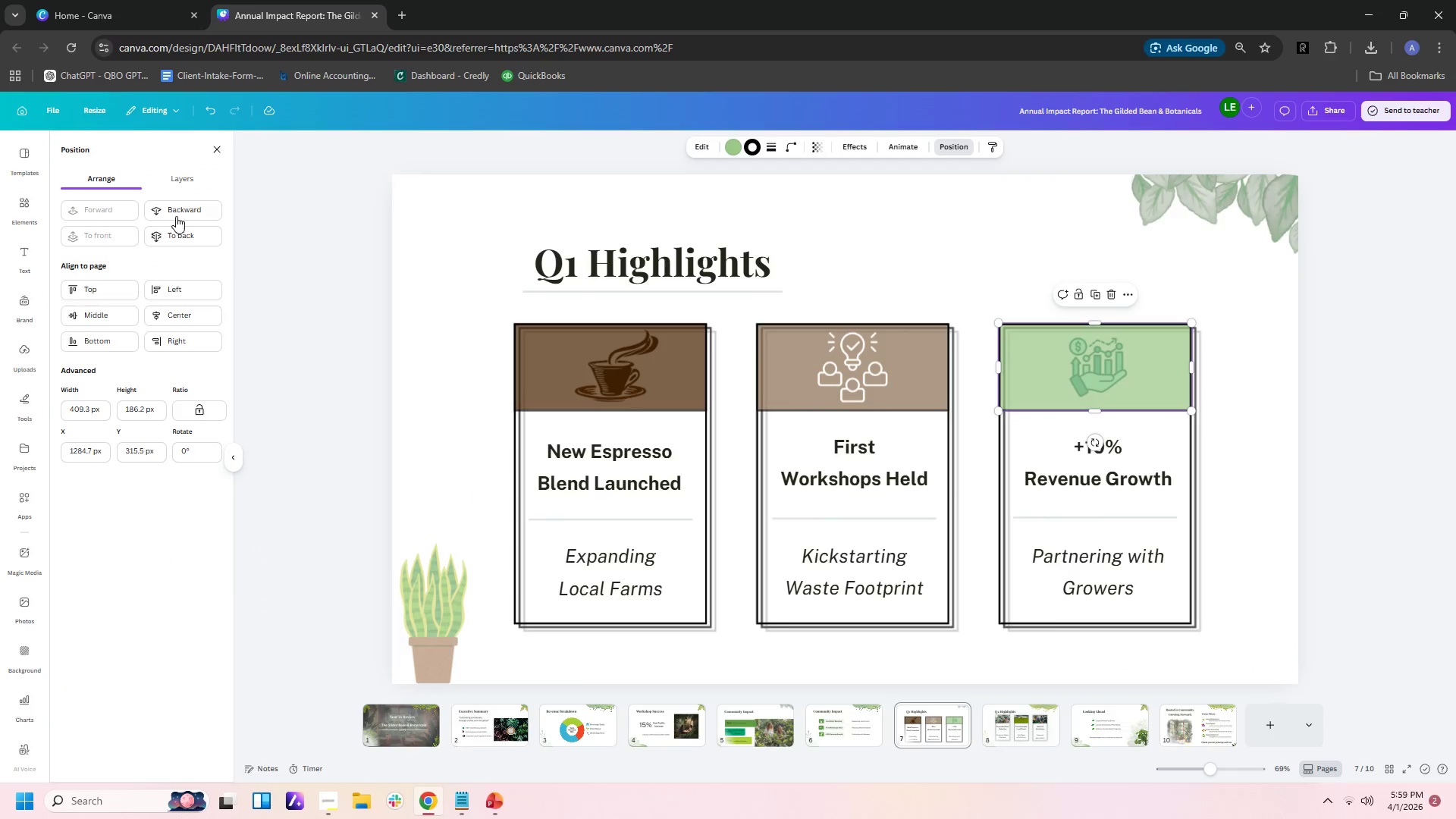 
left_click([176, 213])
 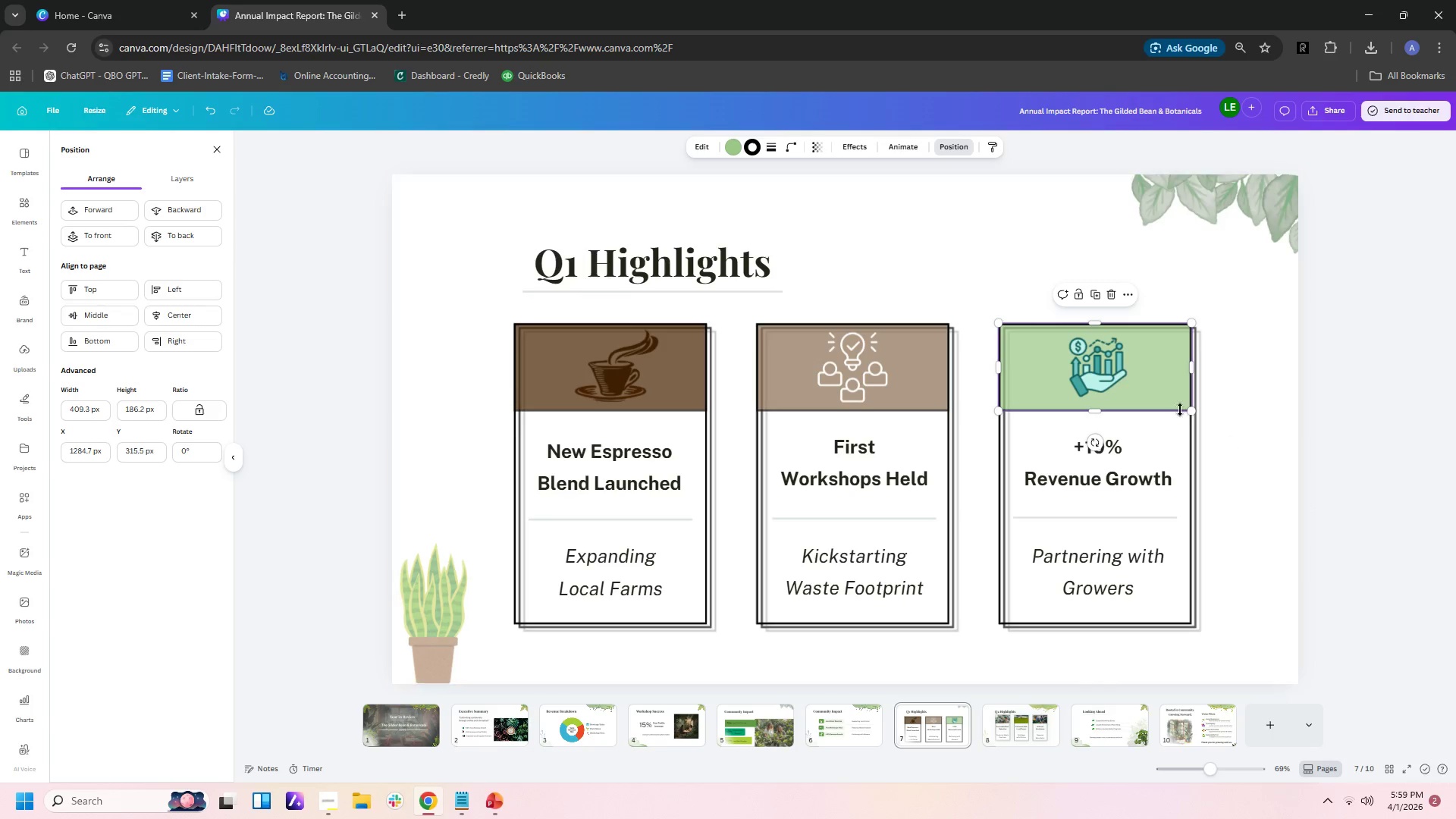 
left_click([1163, 399])
 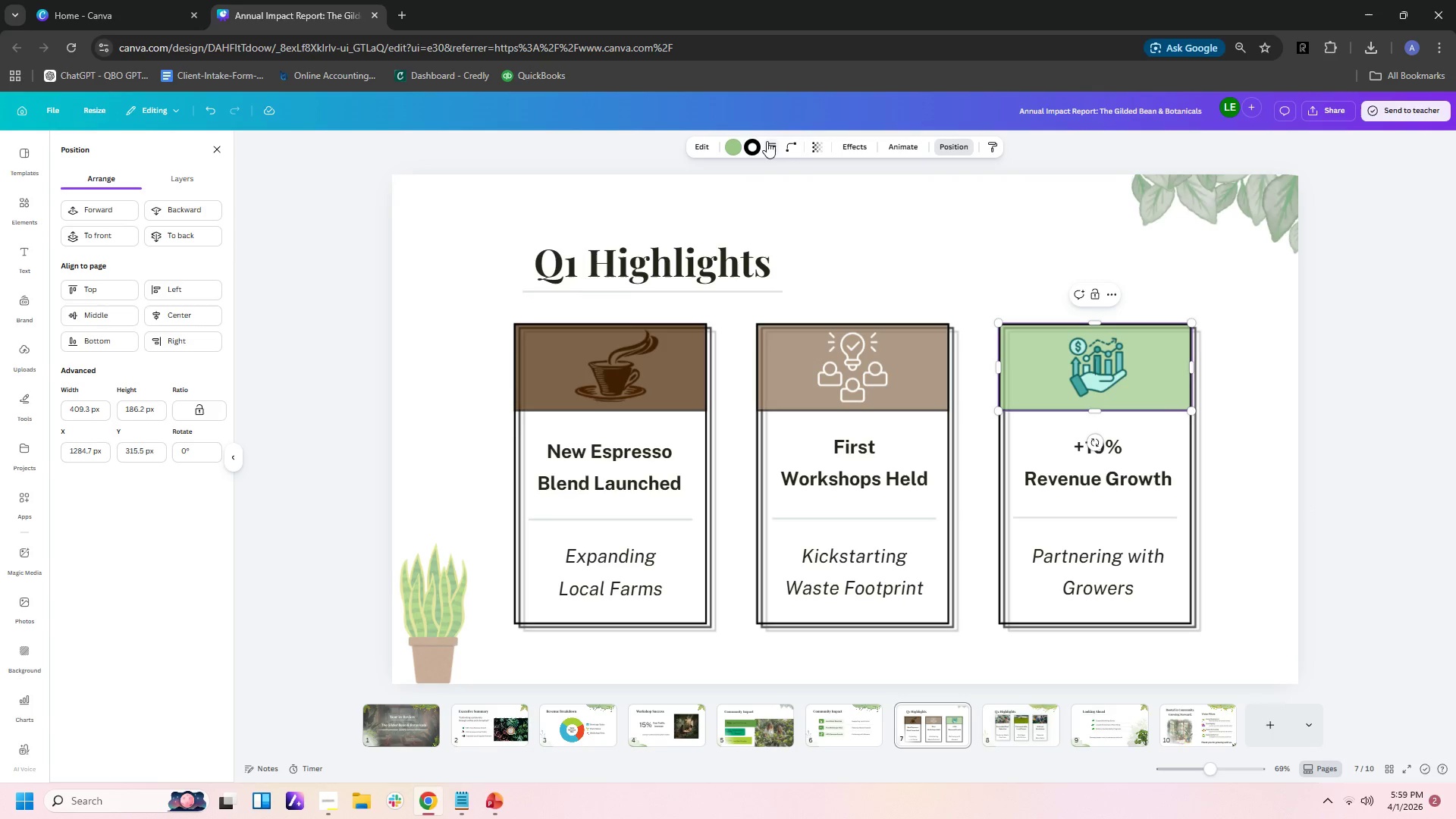 
left_click([733, 146])
 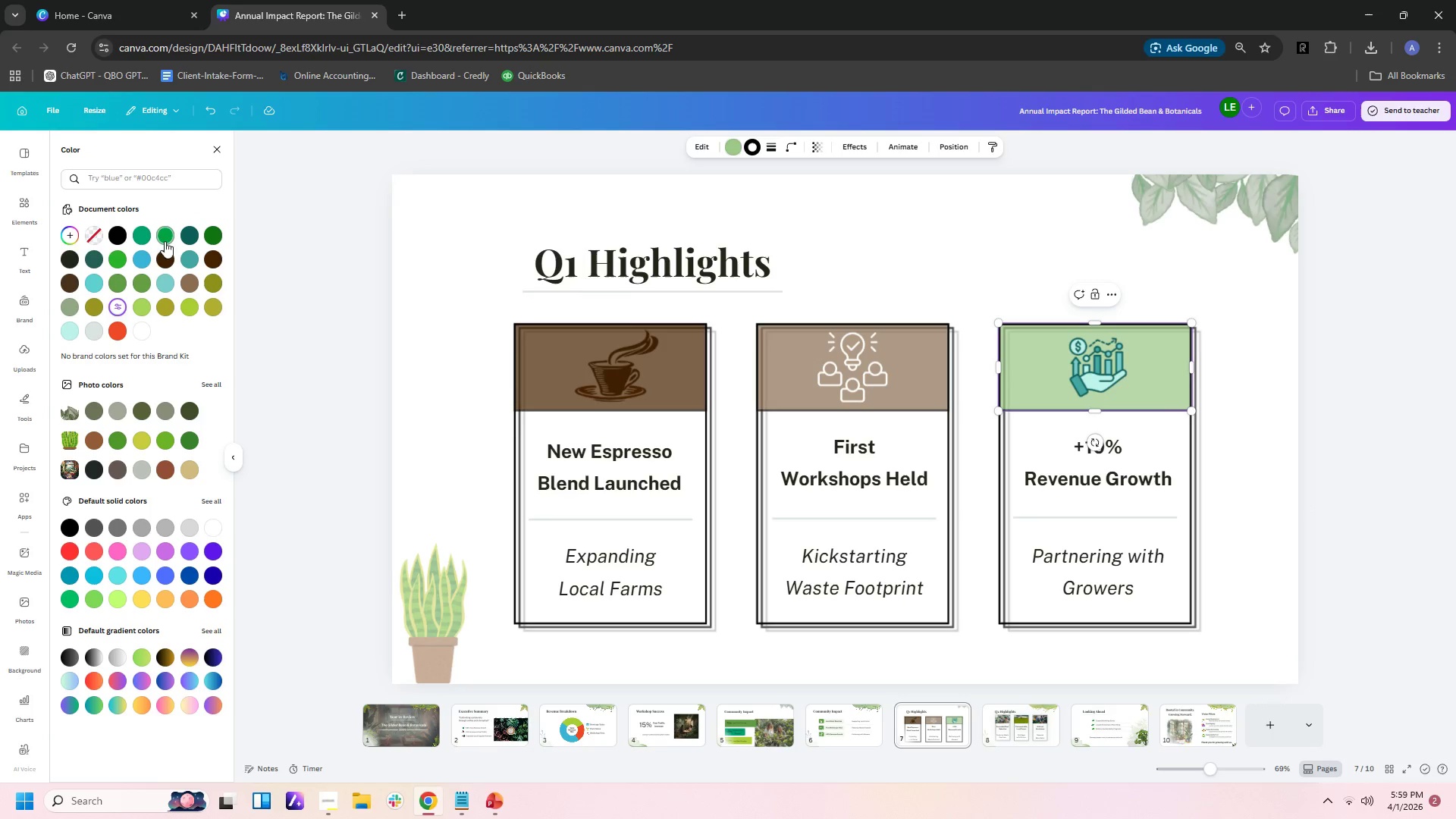 
left_click([146, 256])
 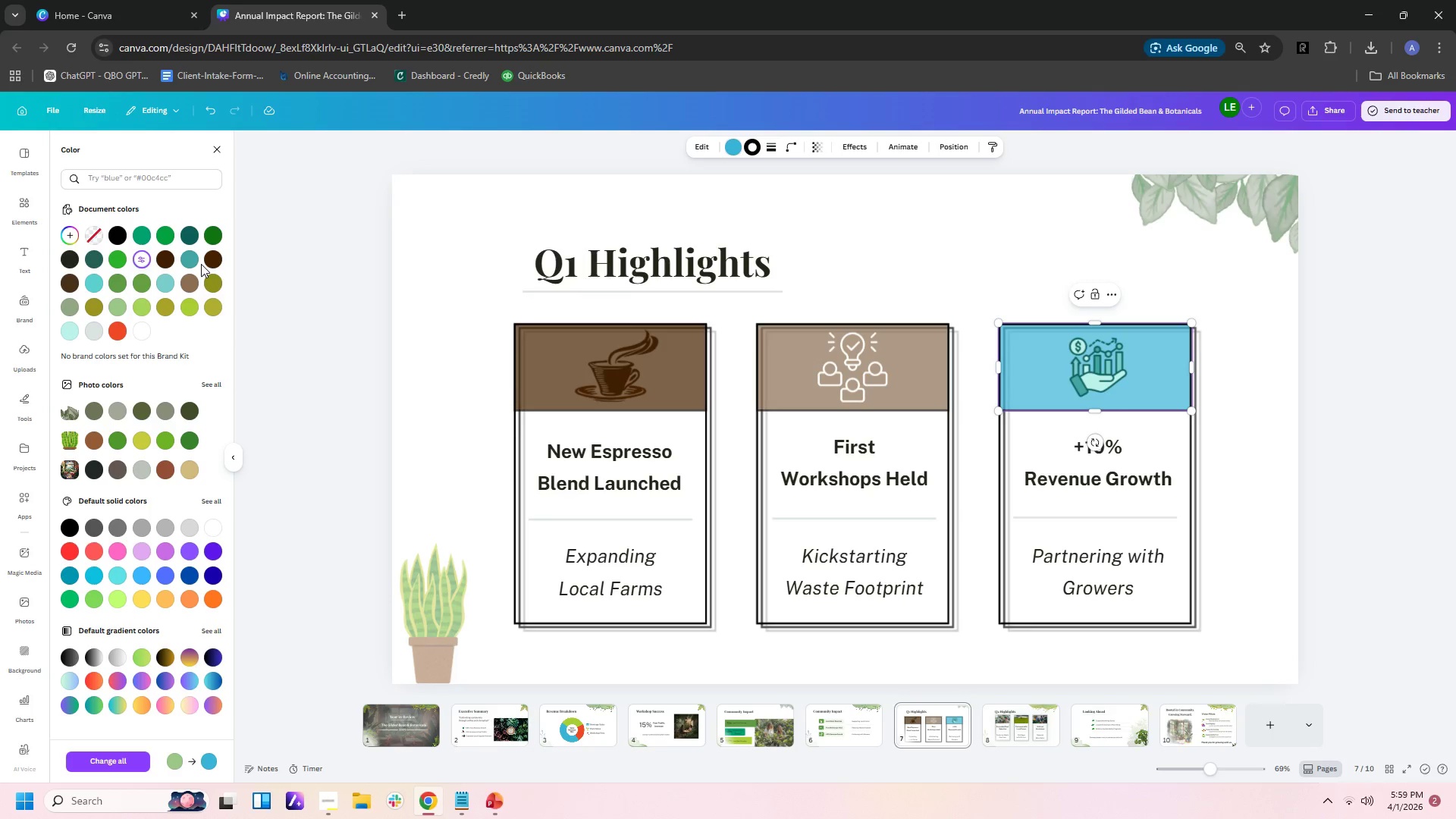 
wait(7.16)
 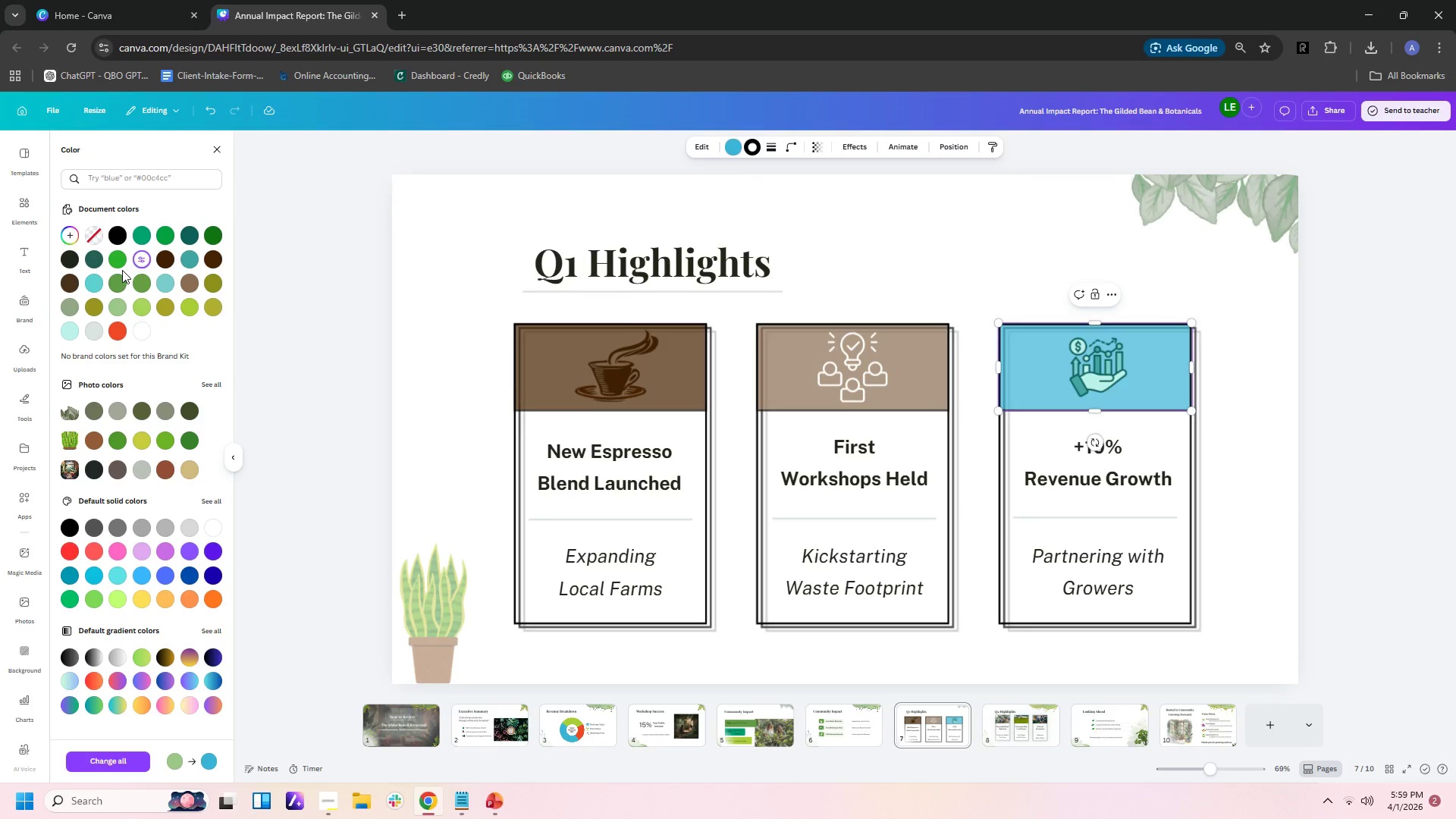 
left_click([818, 148])
 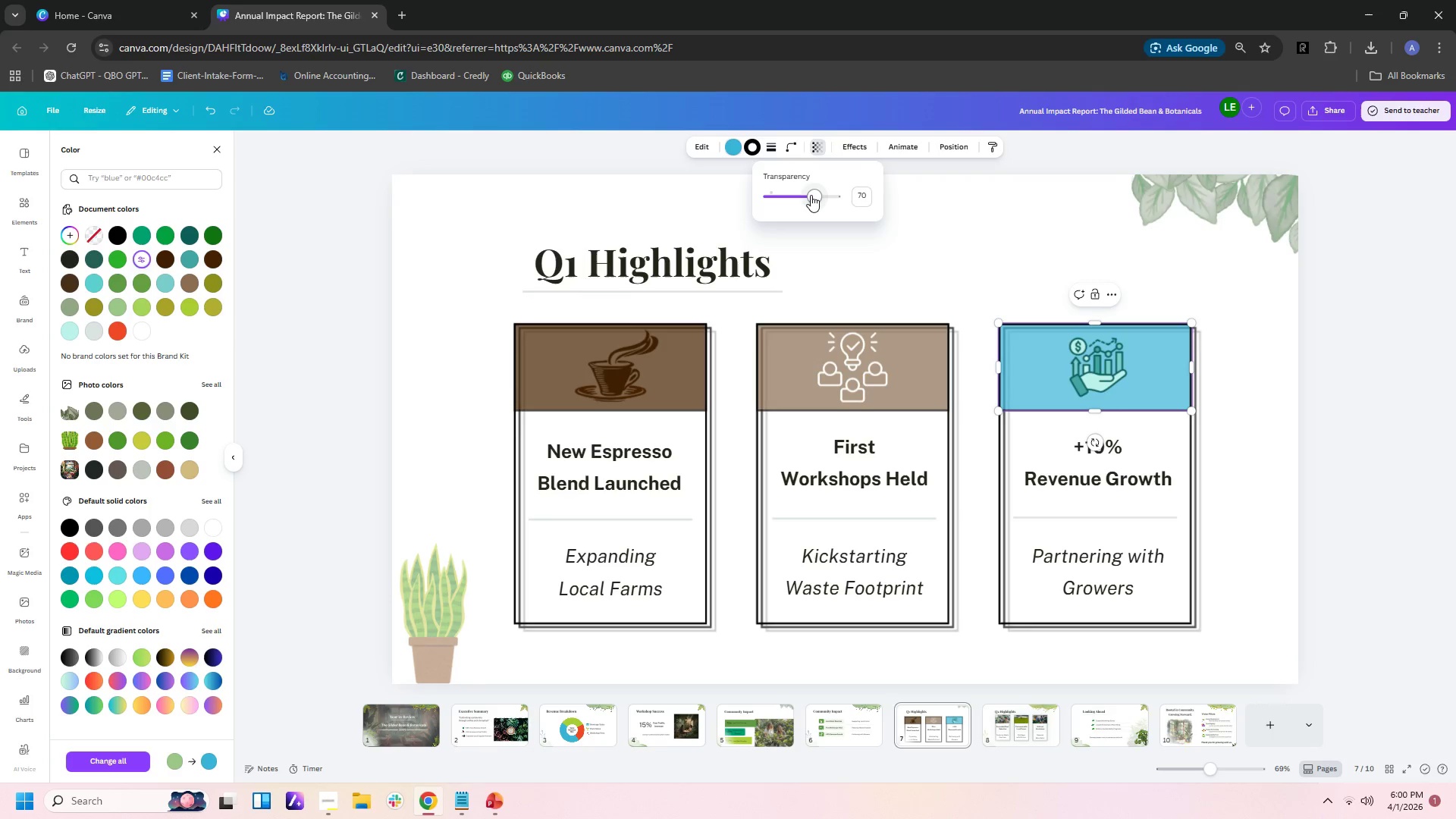 
left_click_drag(start_coordinate=[811, 197], to_coordinate=[789, 199])
 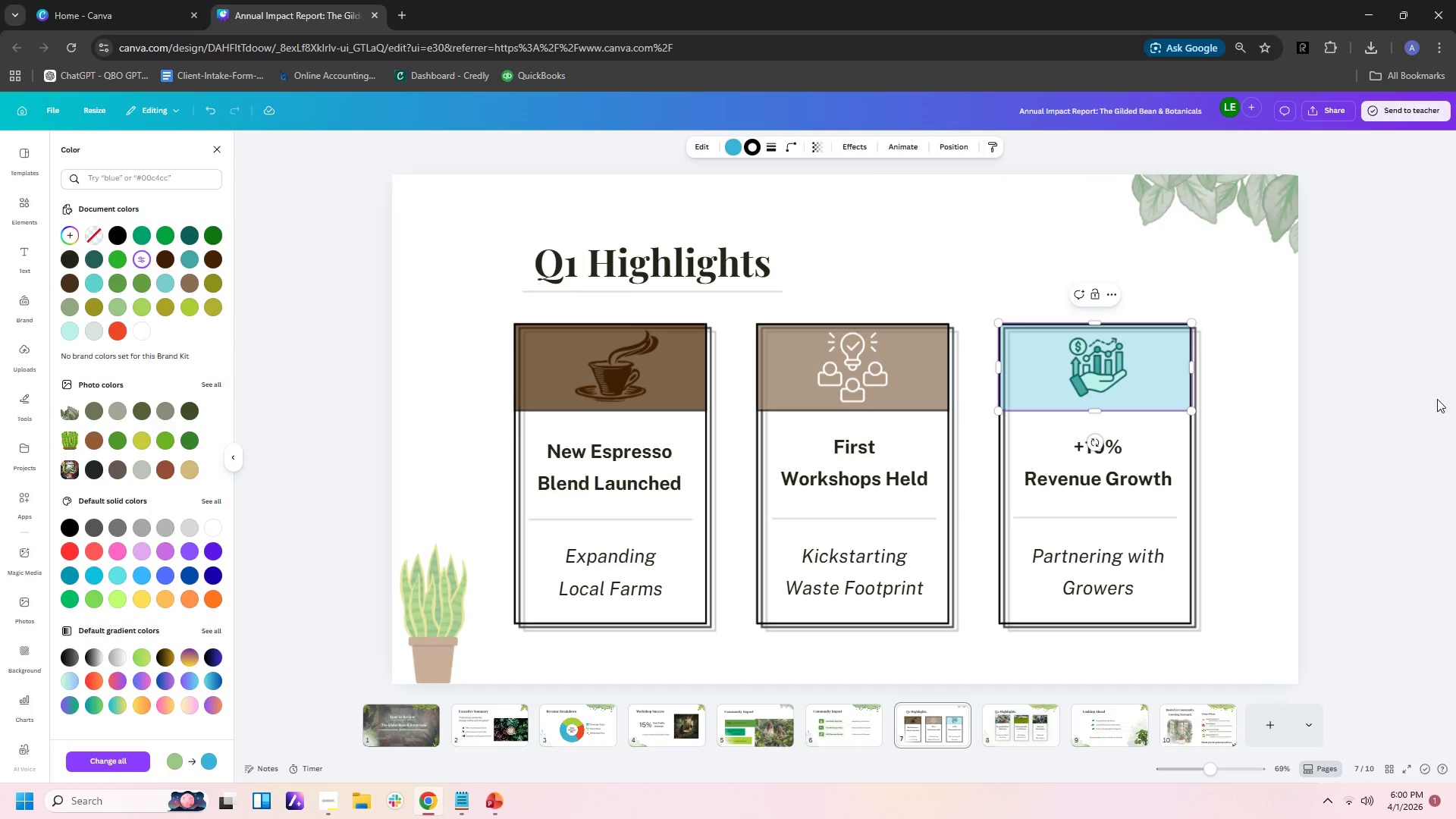 
double_click([1418, 410])
 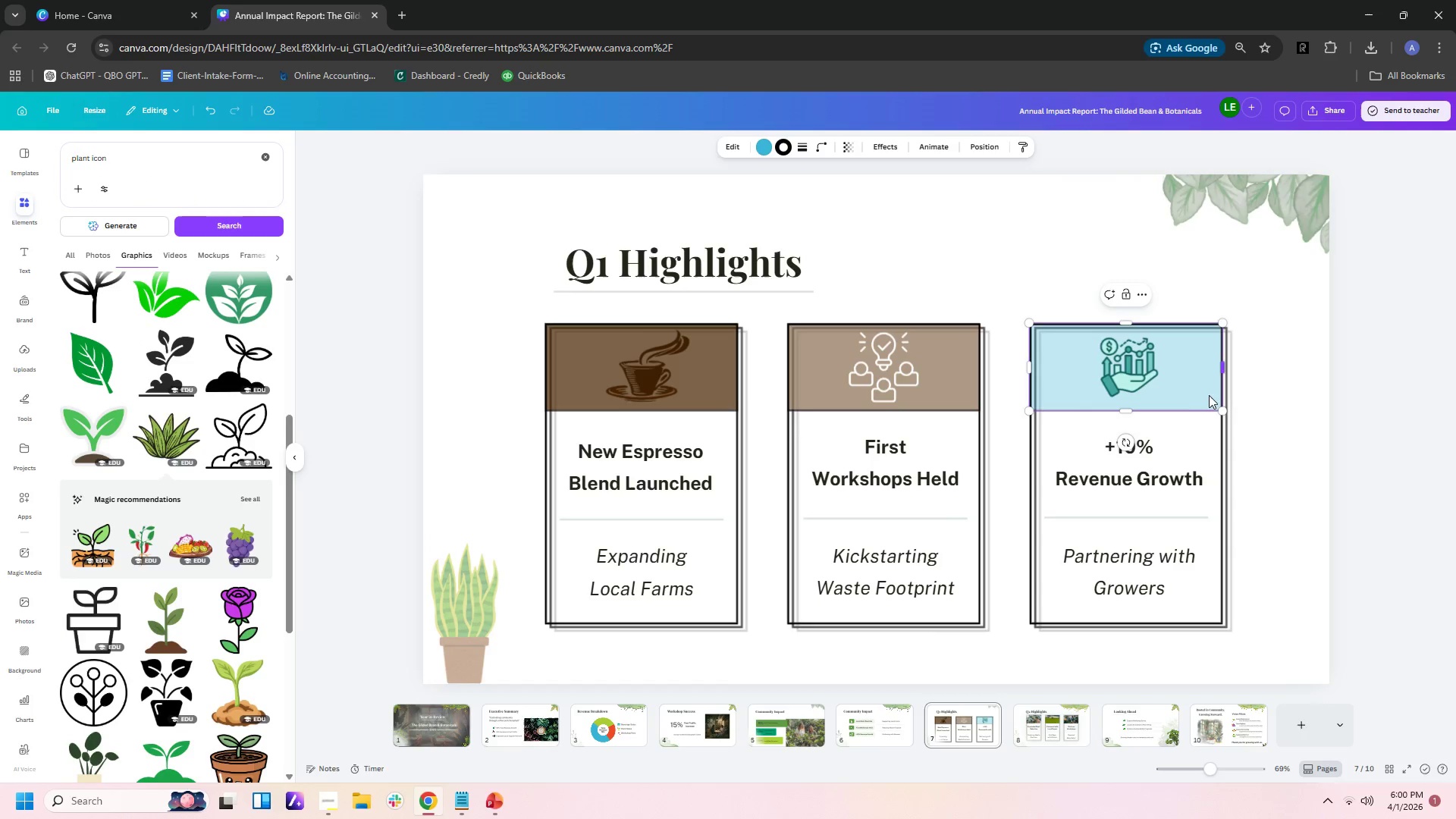 
left_click([1190, 388])
 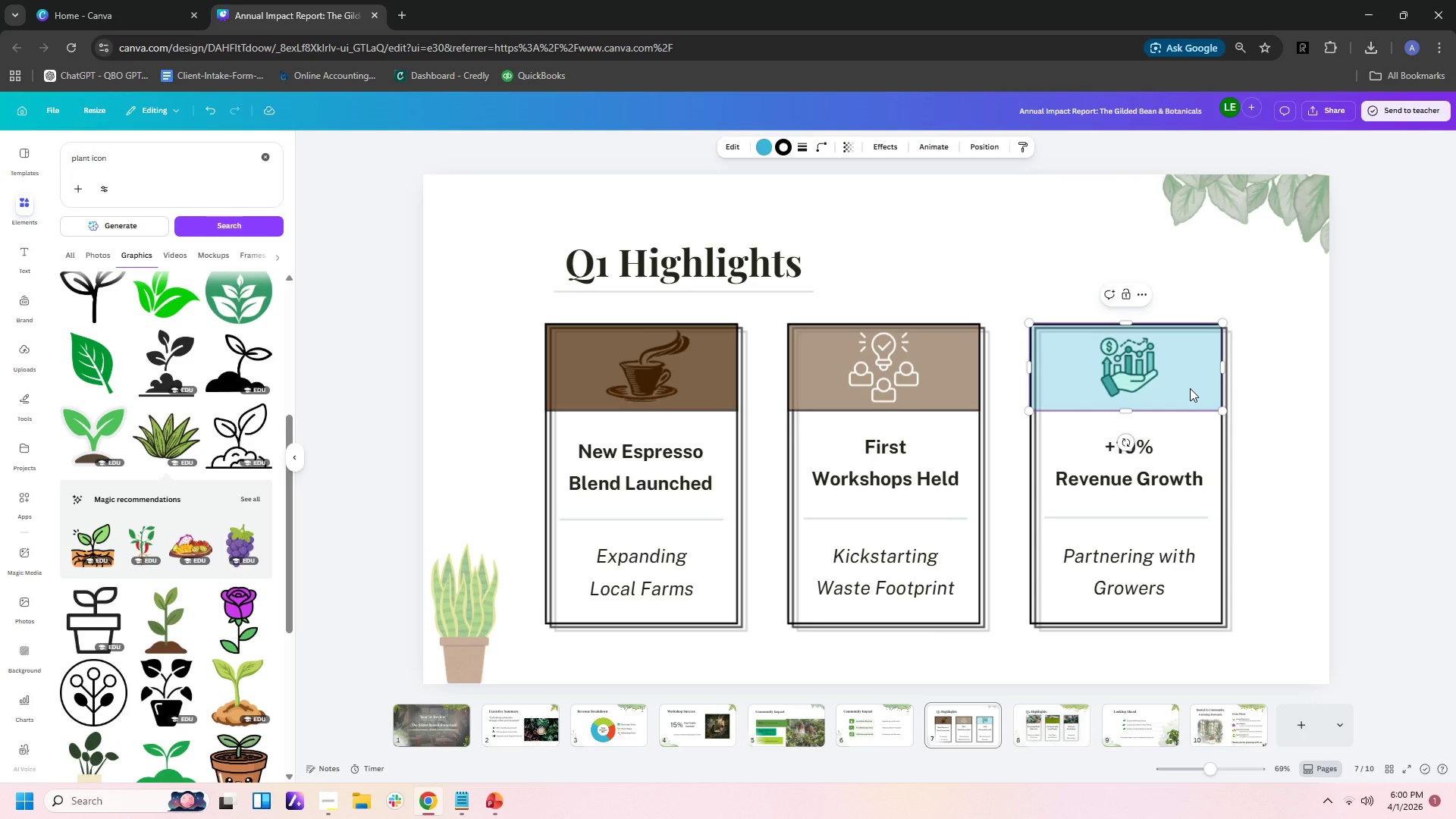 
key(Control+ControlLeft)
 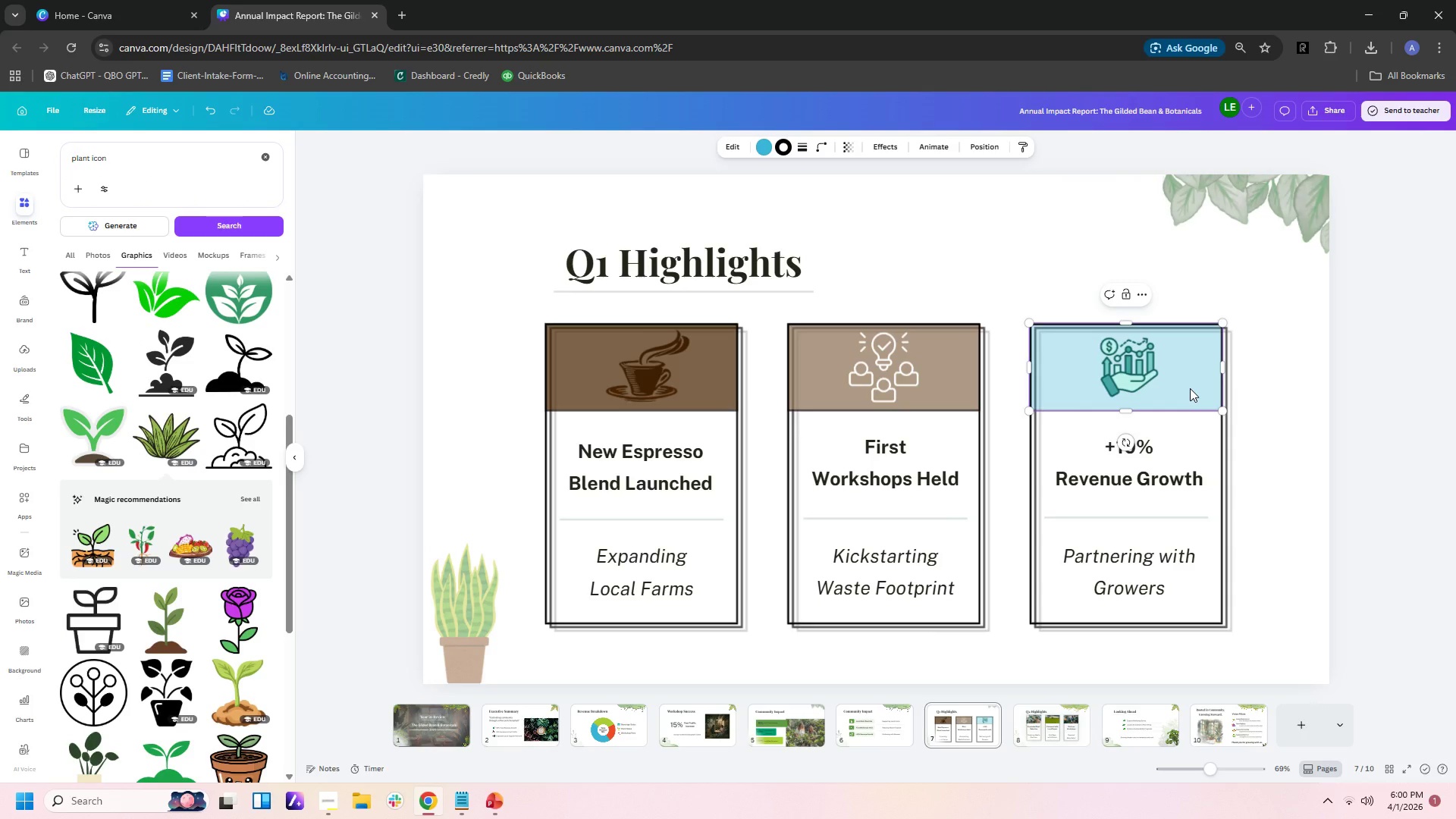 
key(Control+C)
 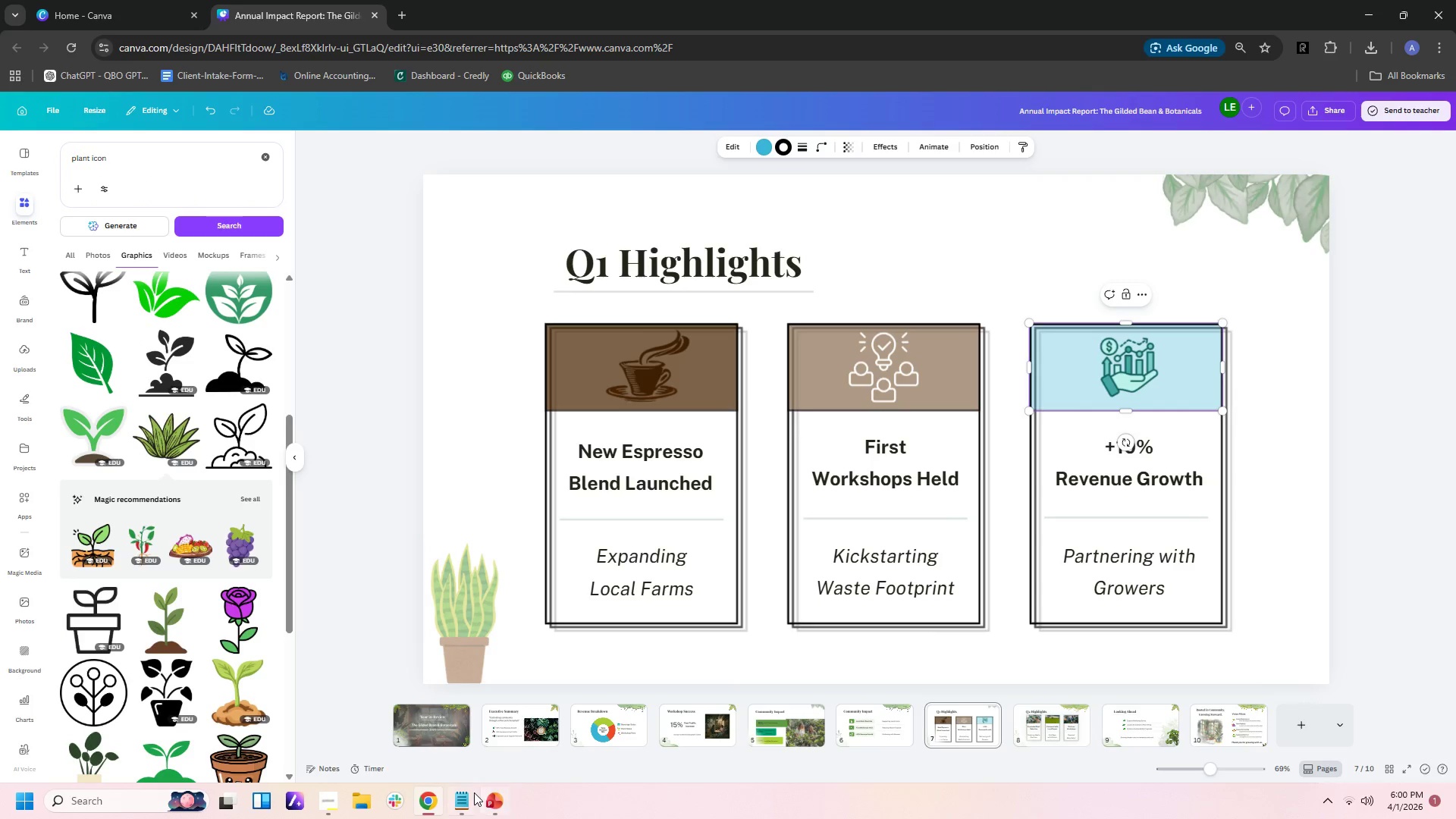 
left_click([485, 801])
 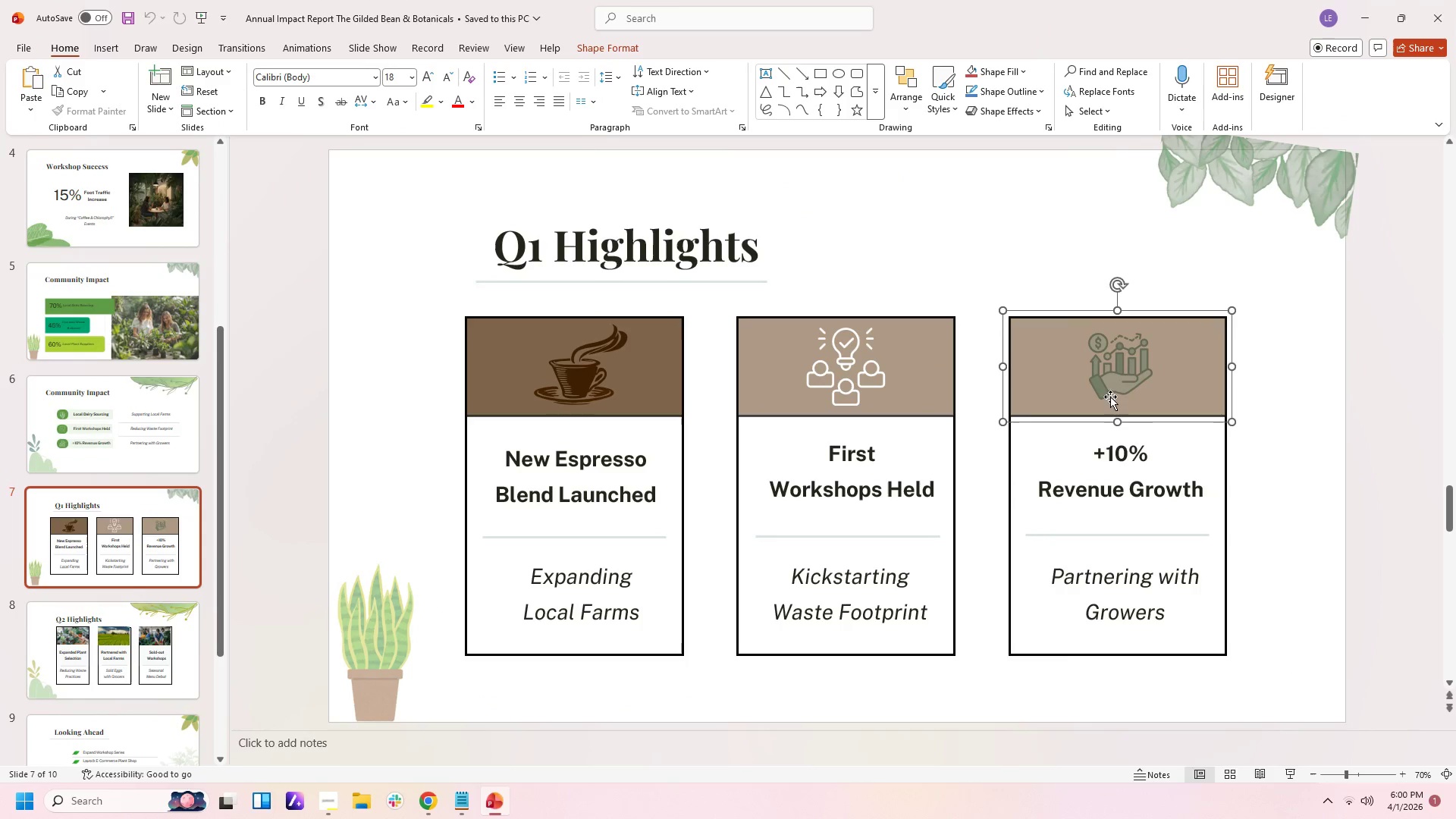 
left_click([1159, 388])
 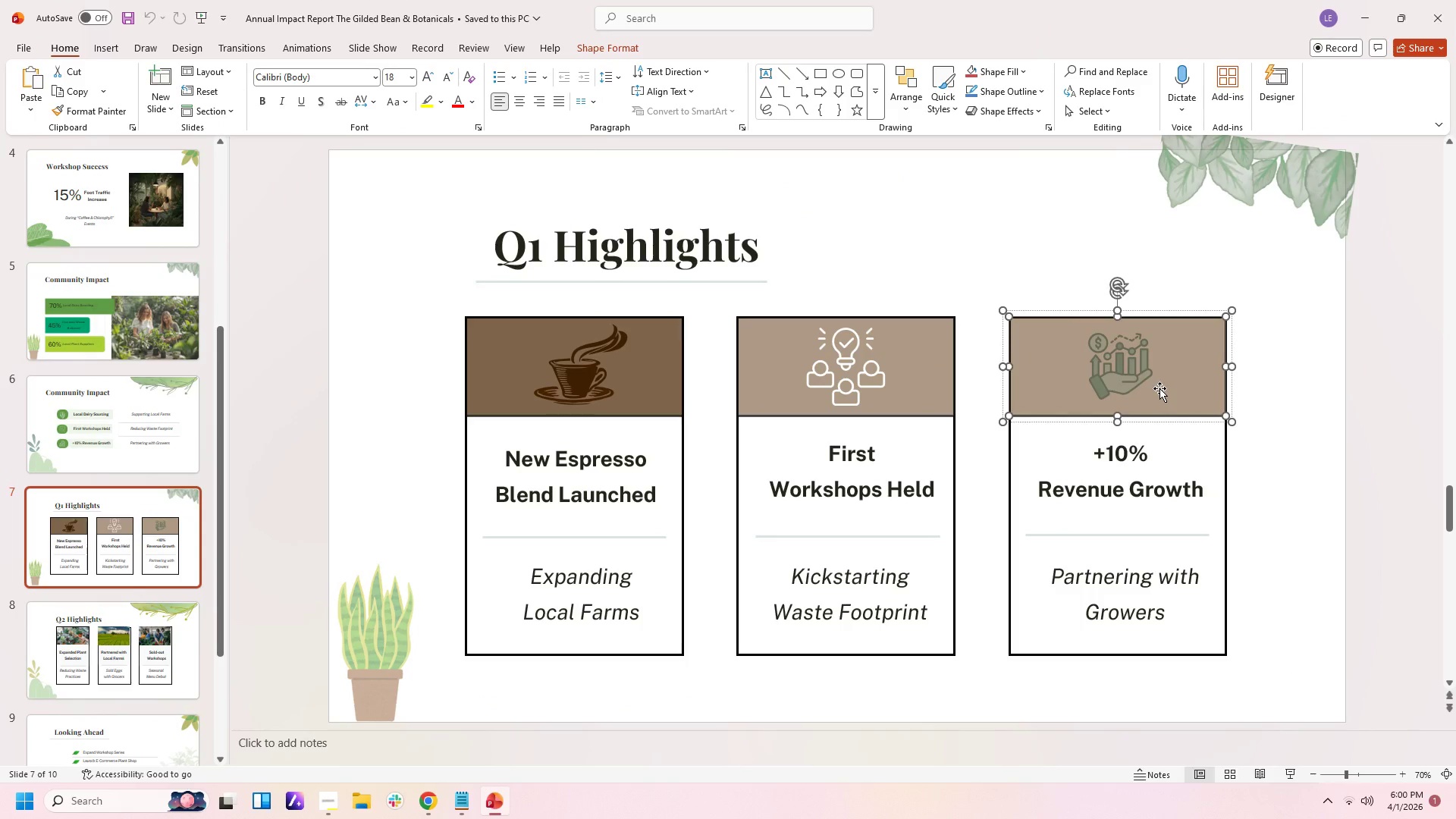 
key(Control+ControlLeft)
 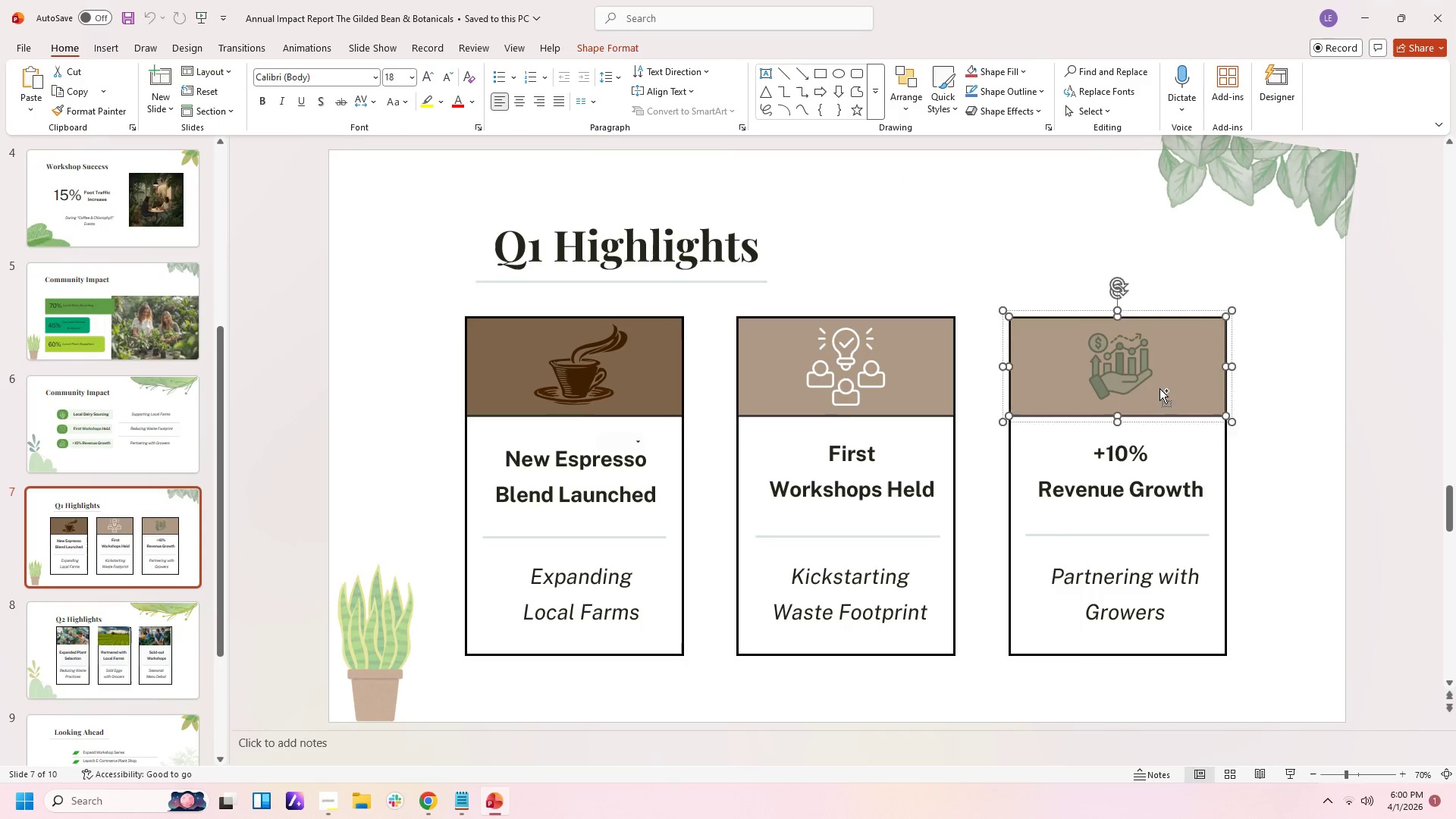 
key(Control+V)
 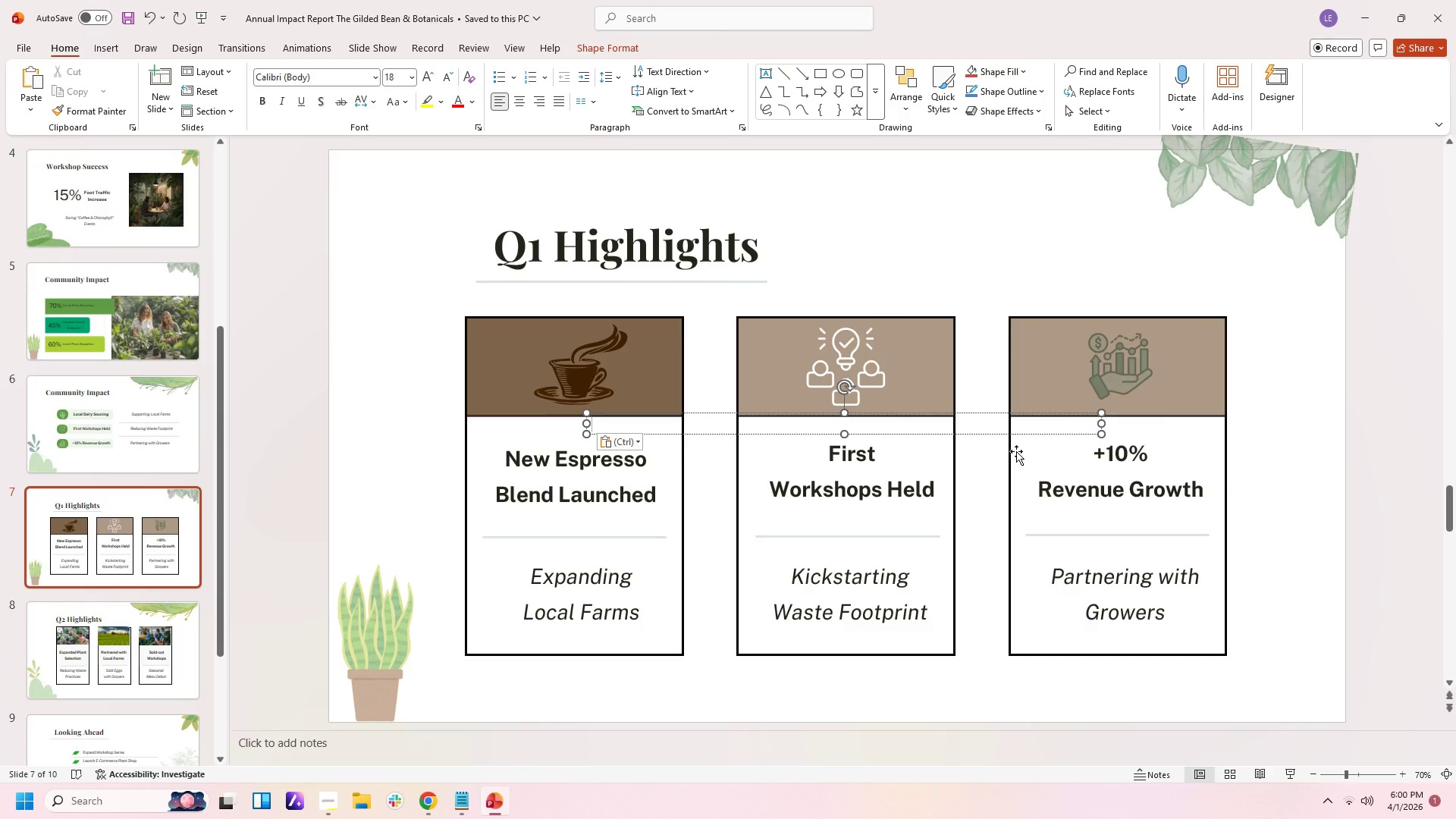 
key(Delete)
 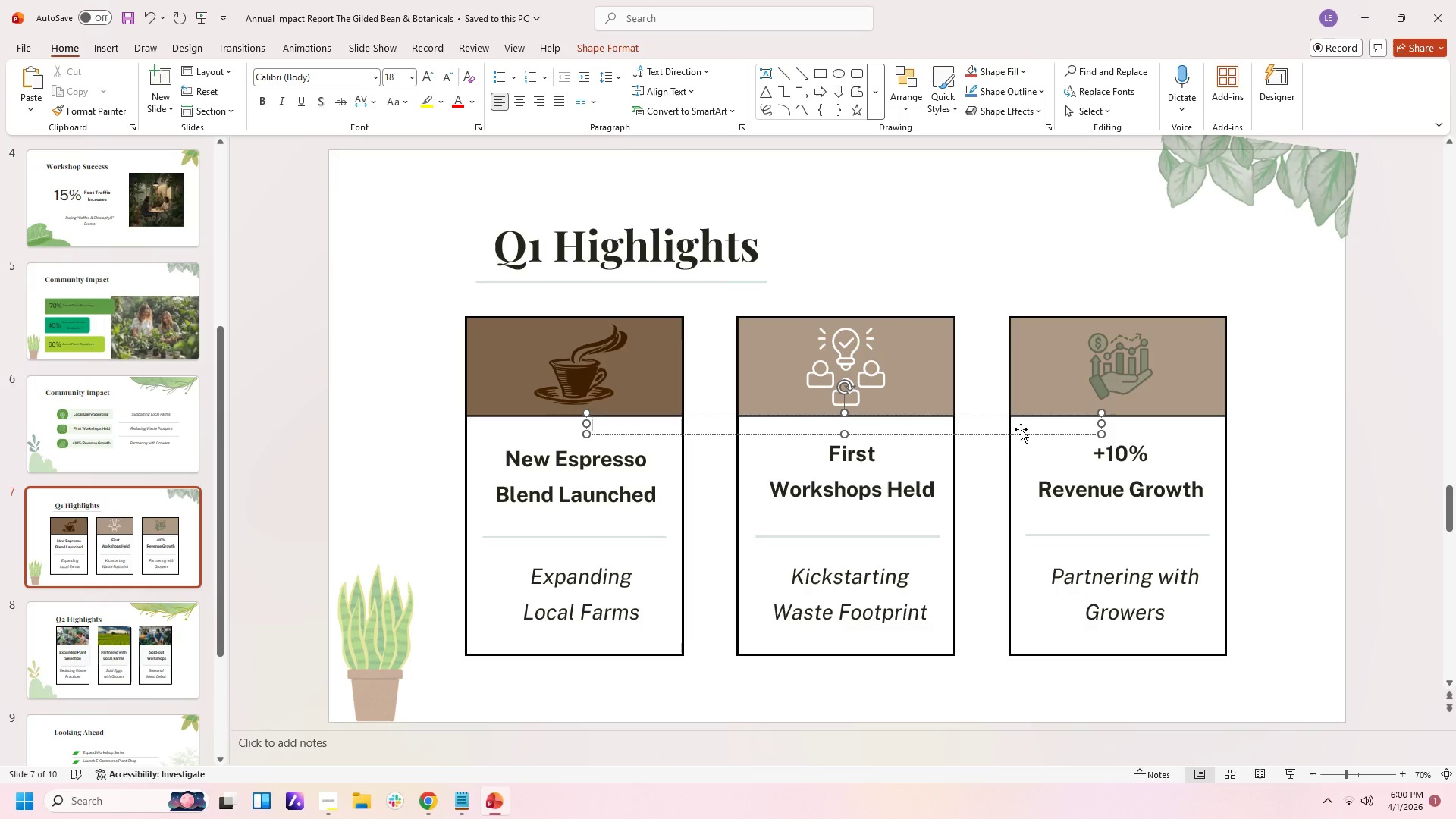 
left_click([988, 356])
 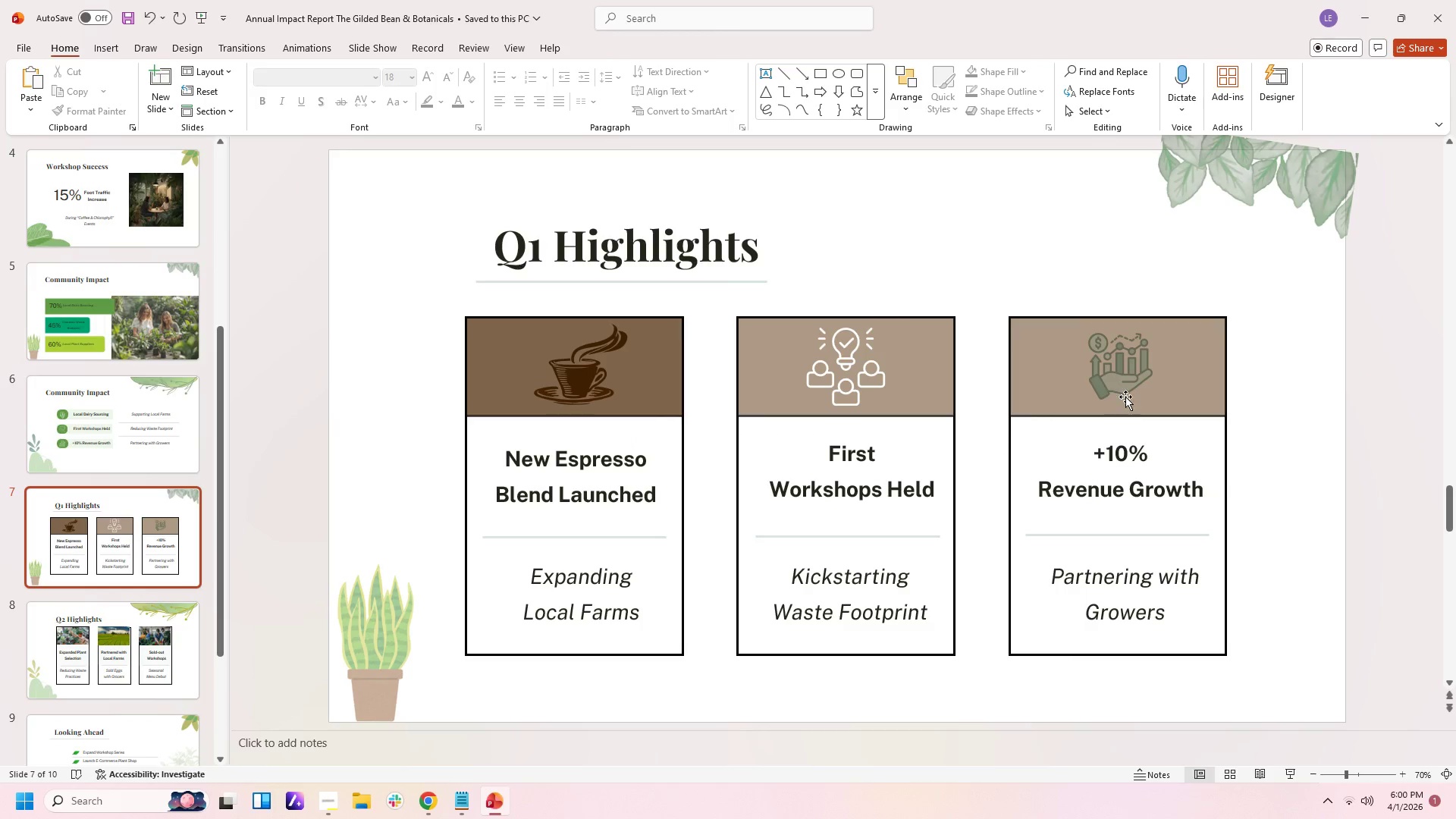 
left_click([1160, 388])
 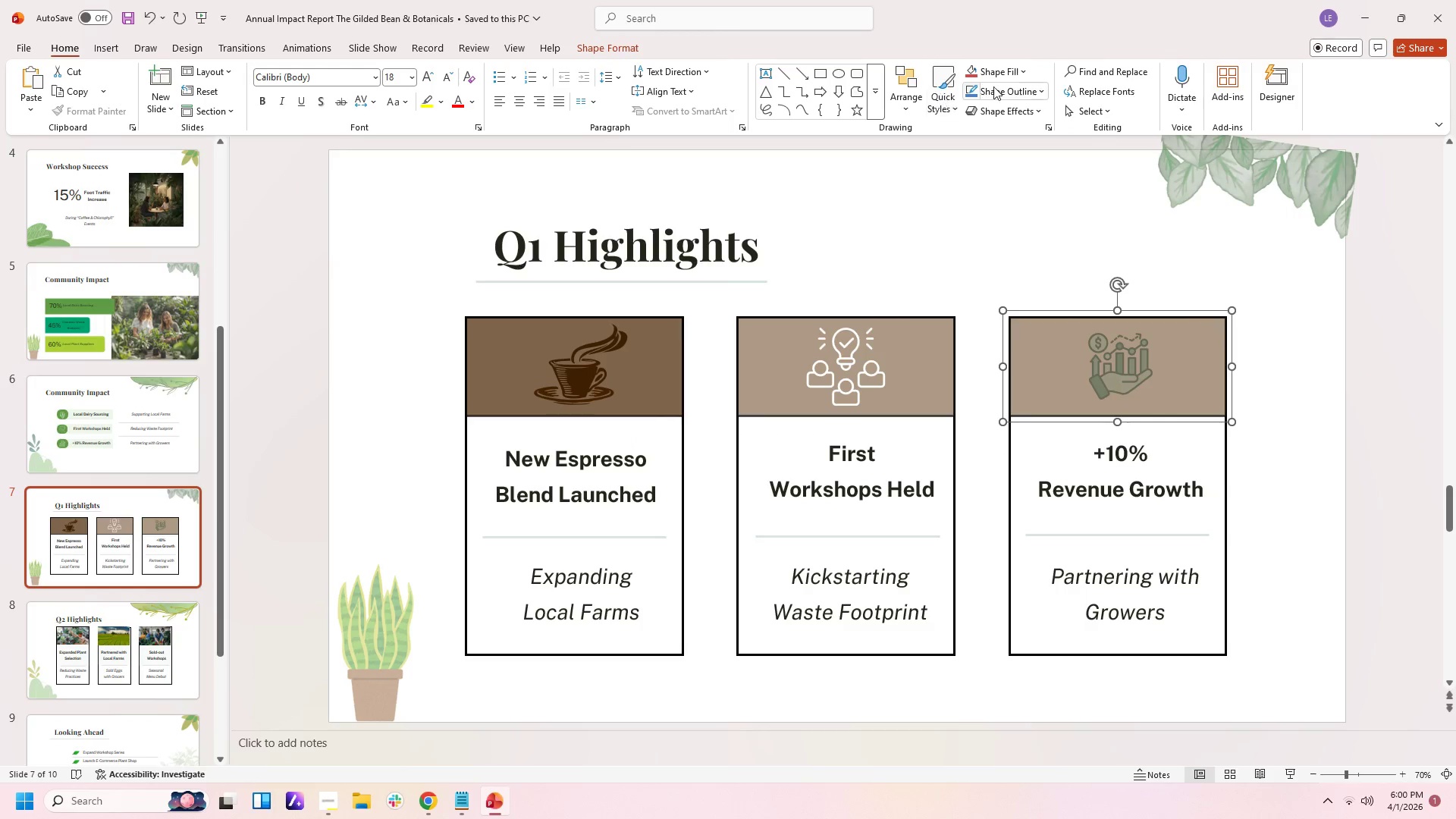 
left_click([994, 70])
 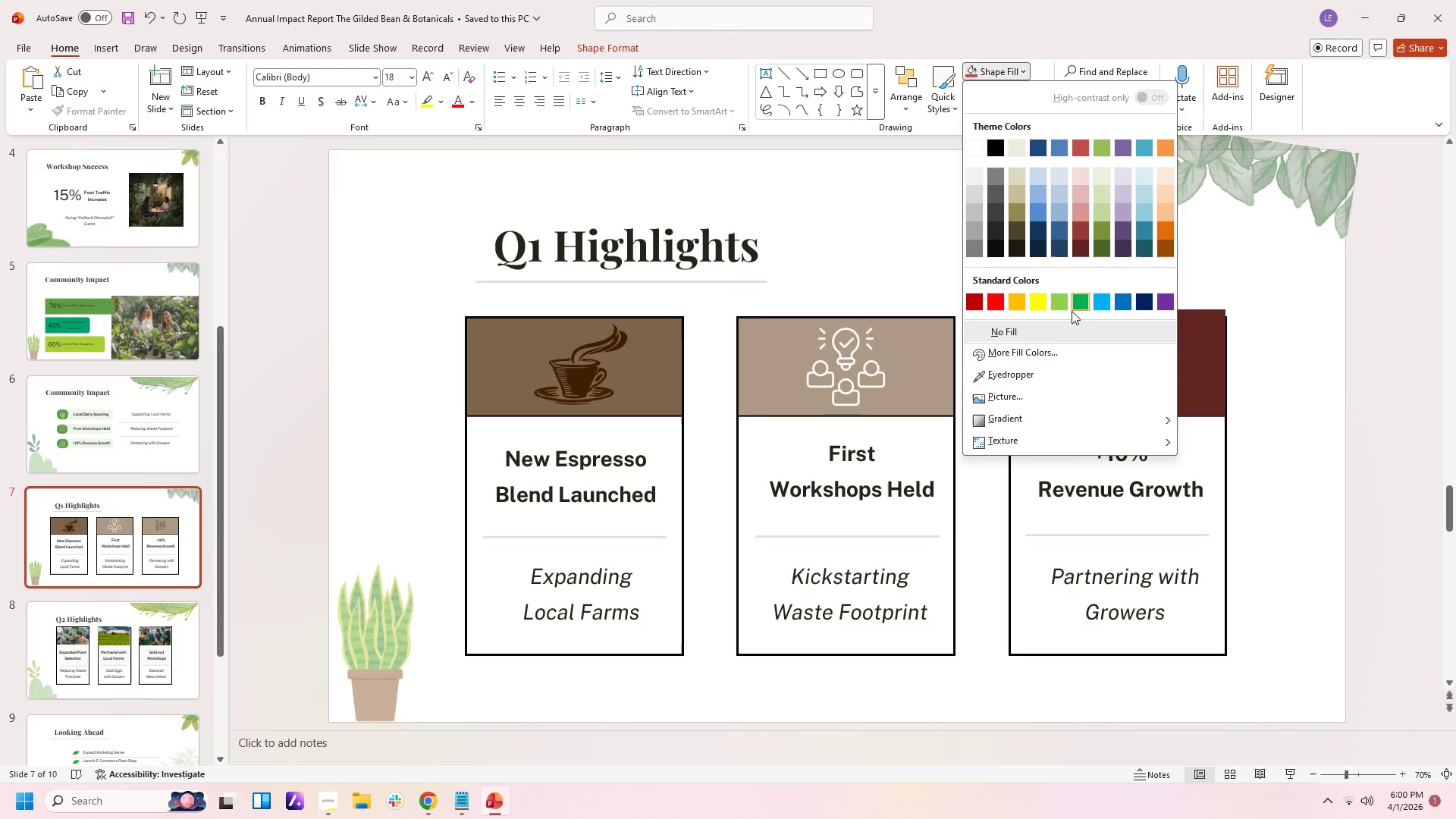 
mouse_move([1045, 304])
 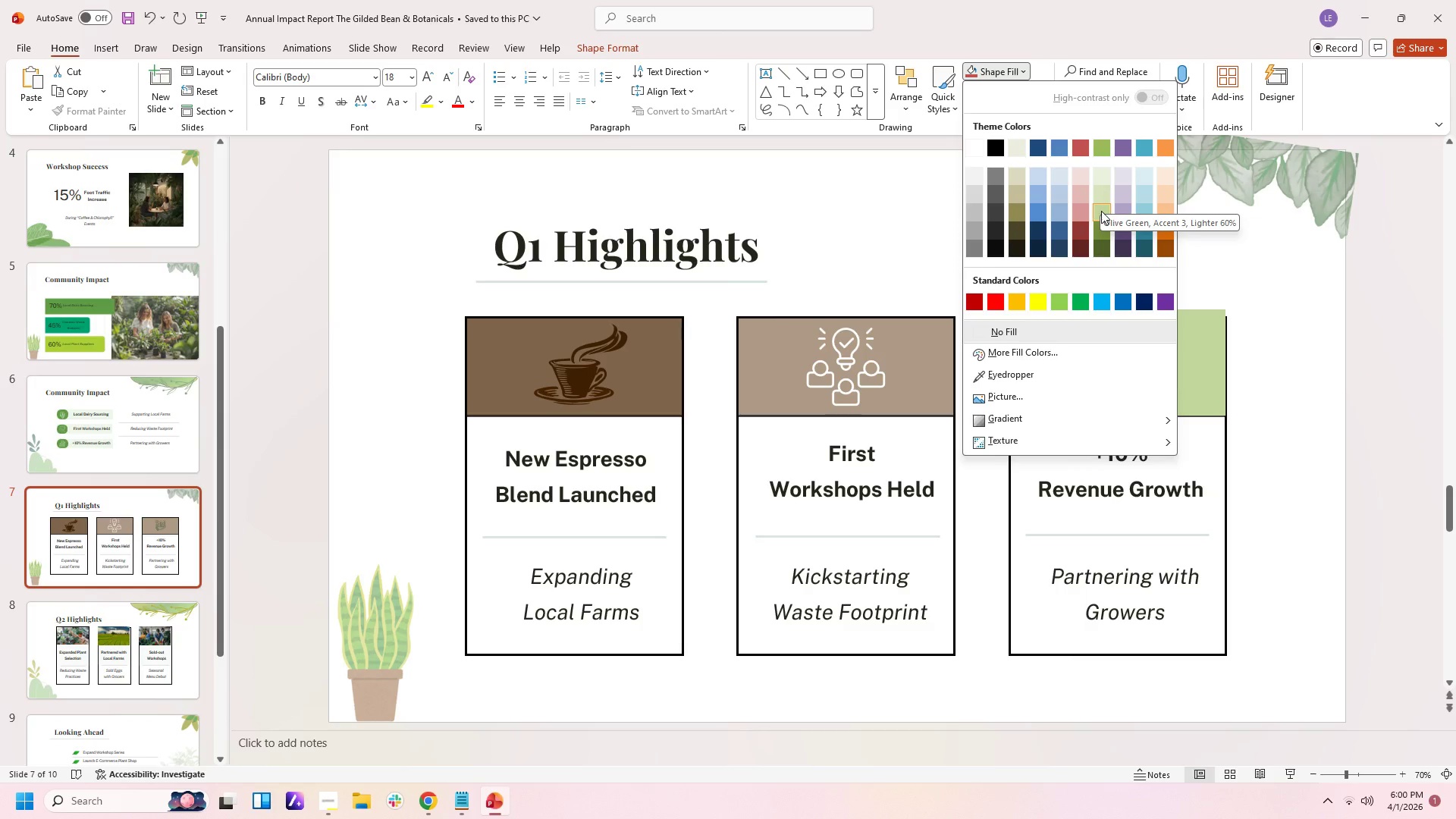 
wait(7.03)
 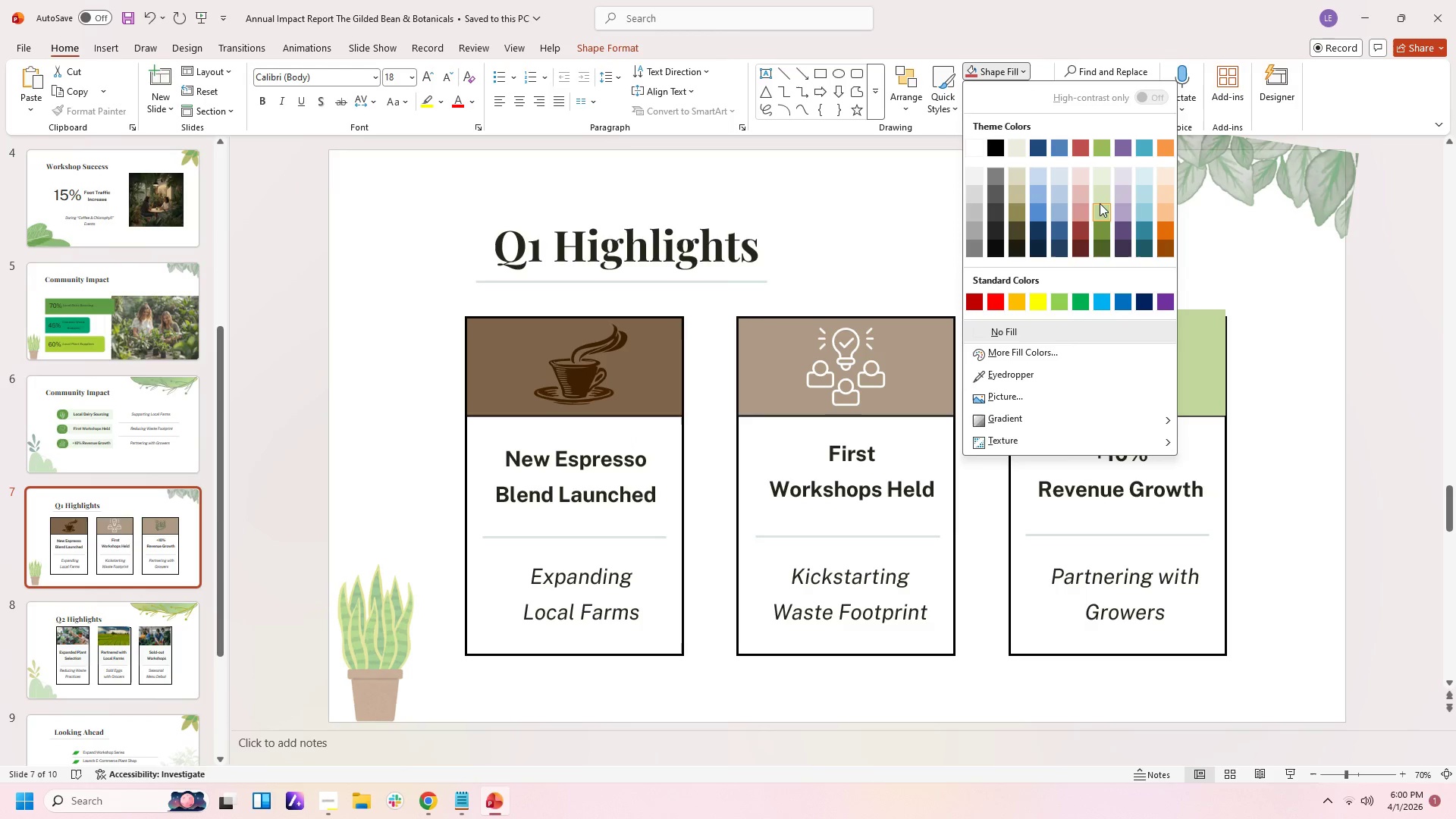 
left_click([1144, 193])
 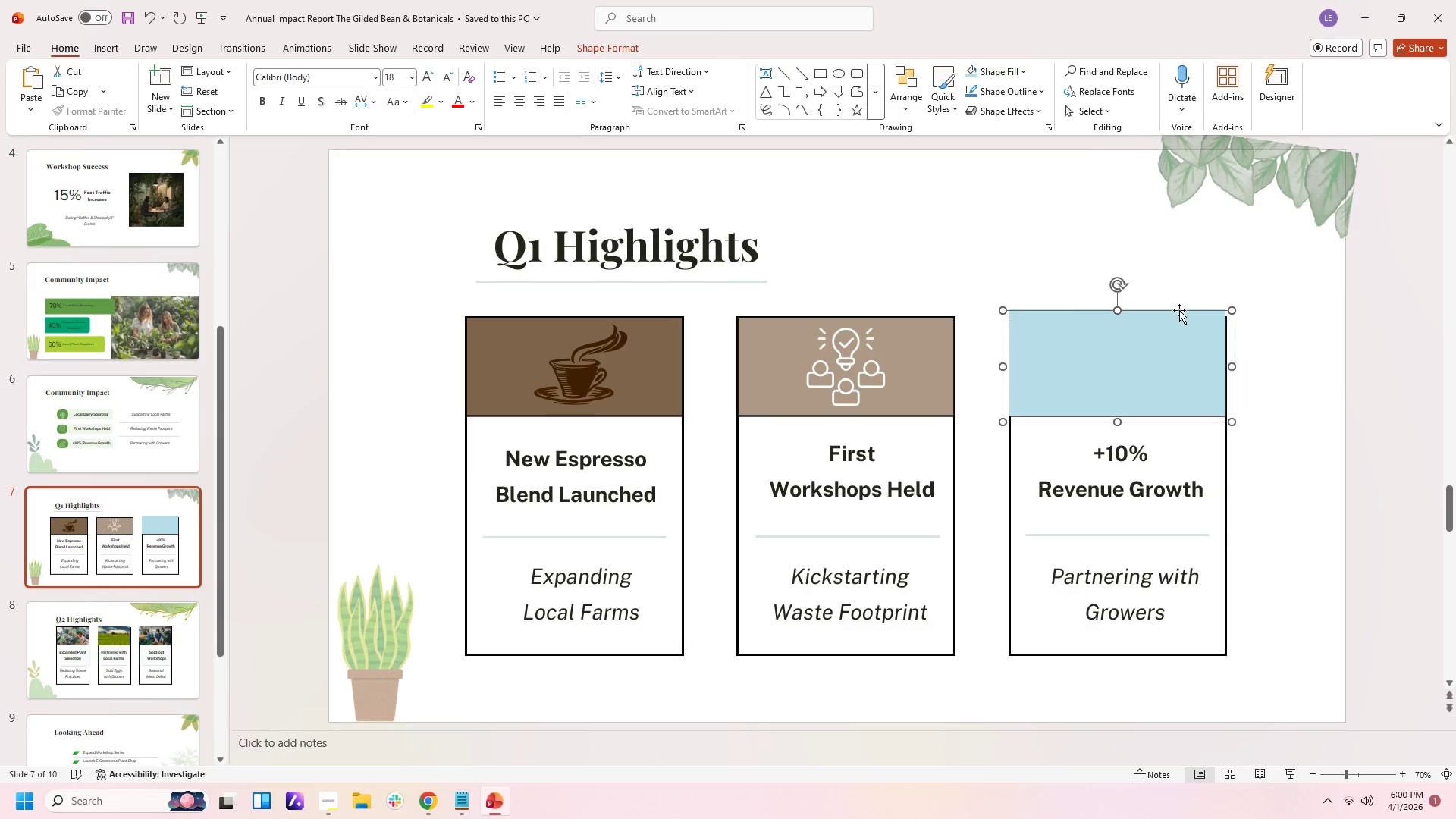 
right_click([1167, 363])
 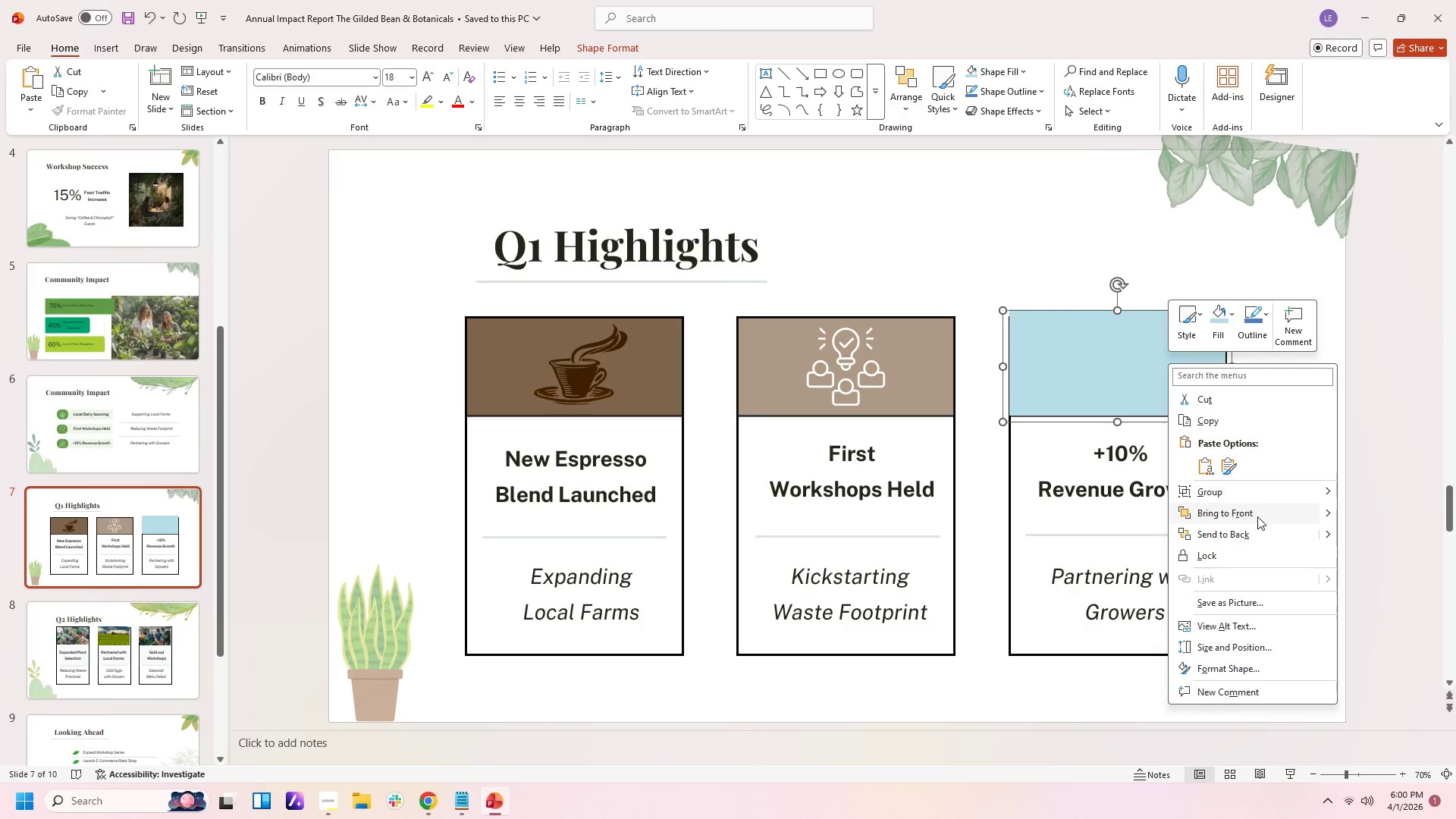 
left_click([1268, 533])
 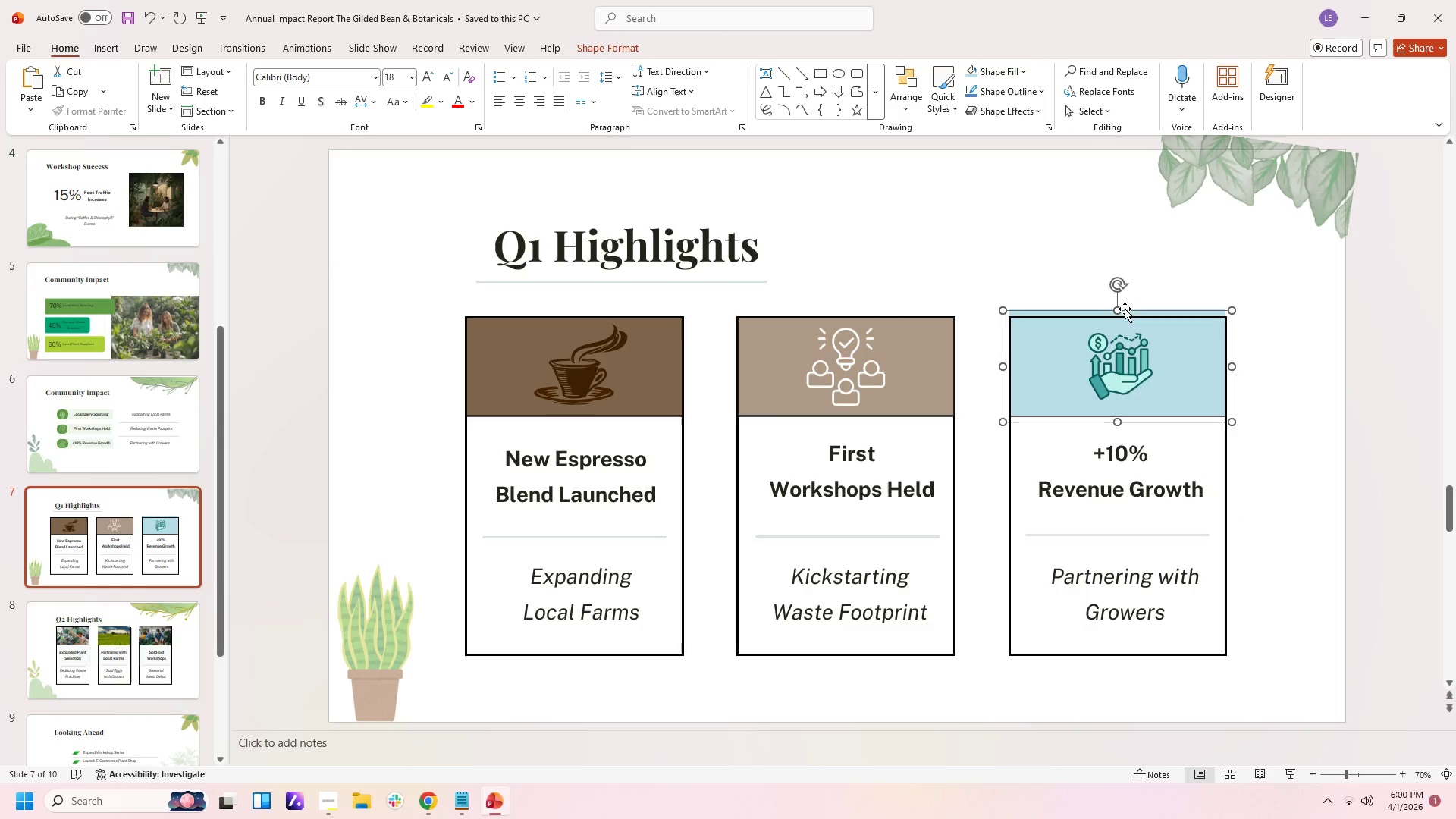 
left_click_drag(start_coordinate=[1114, 306], to_coordinate=[1114, 325])
 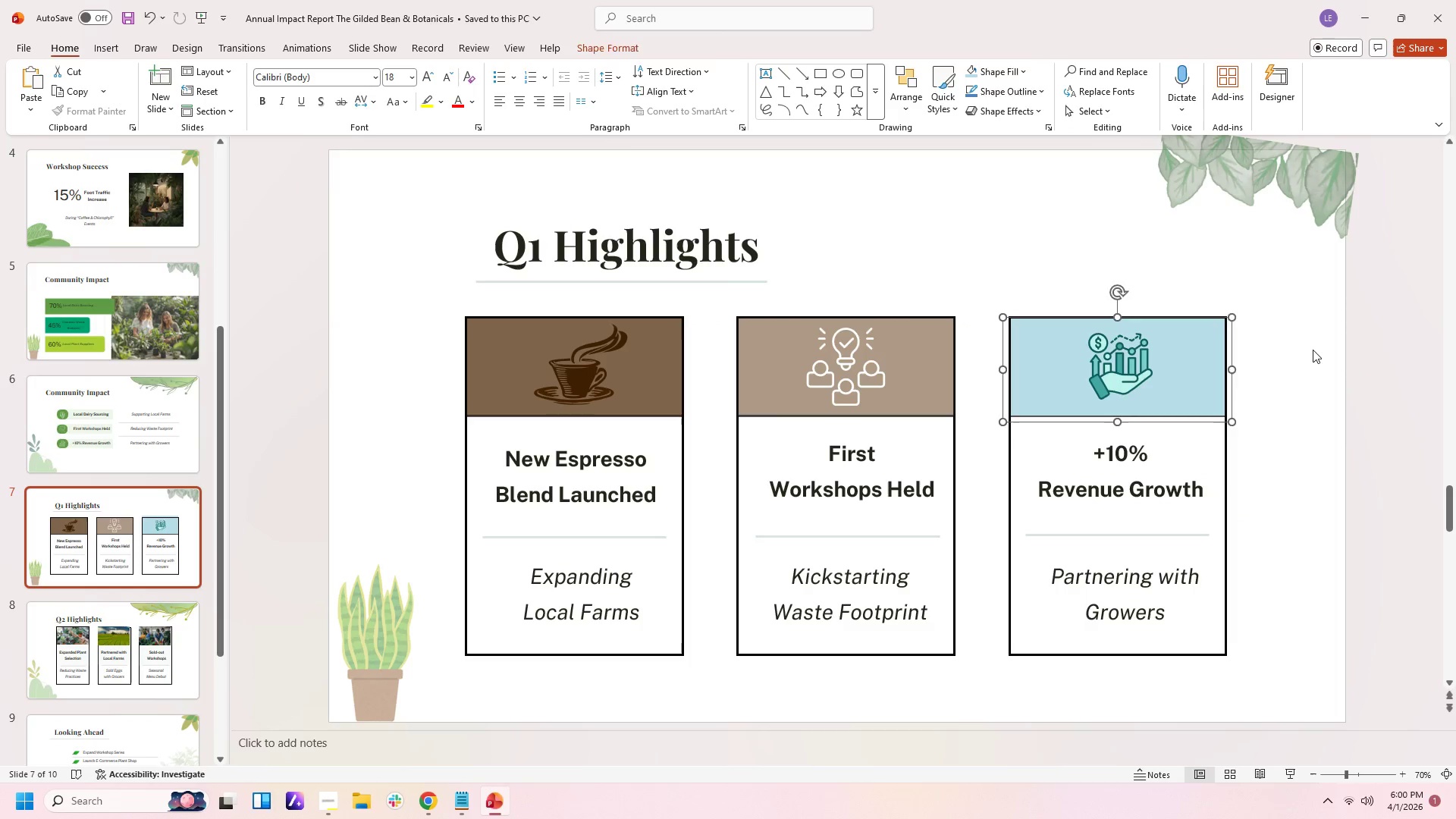 
left_click([1313, 350])
 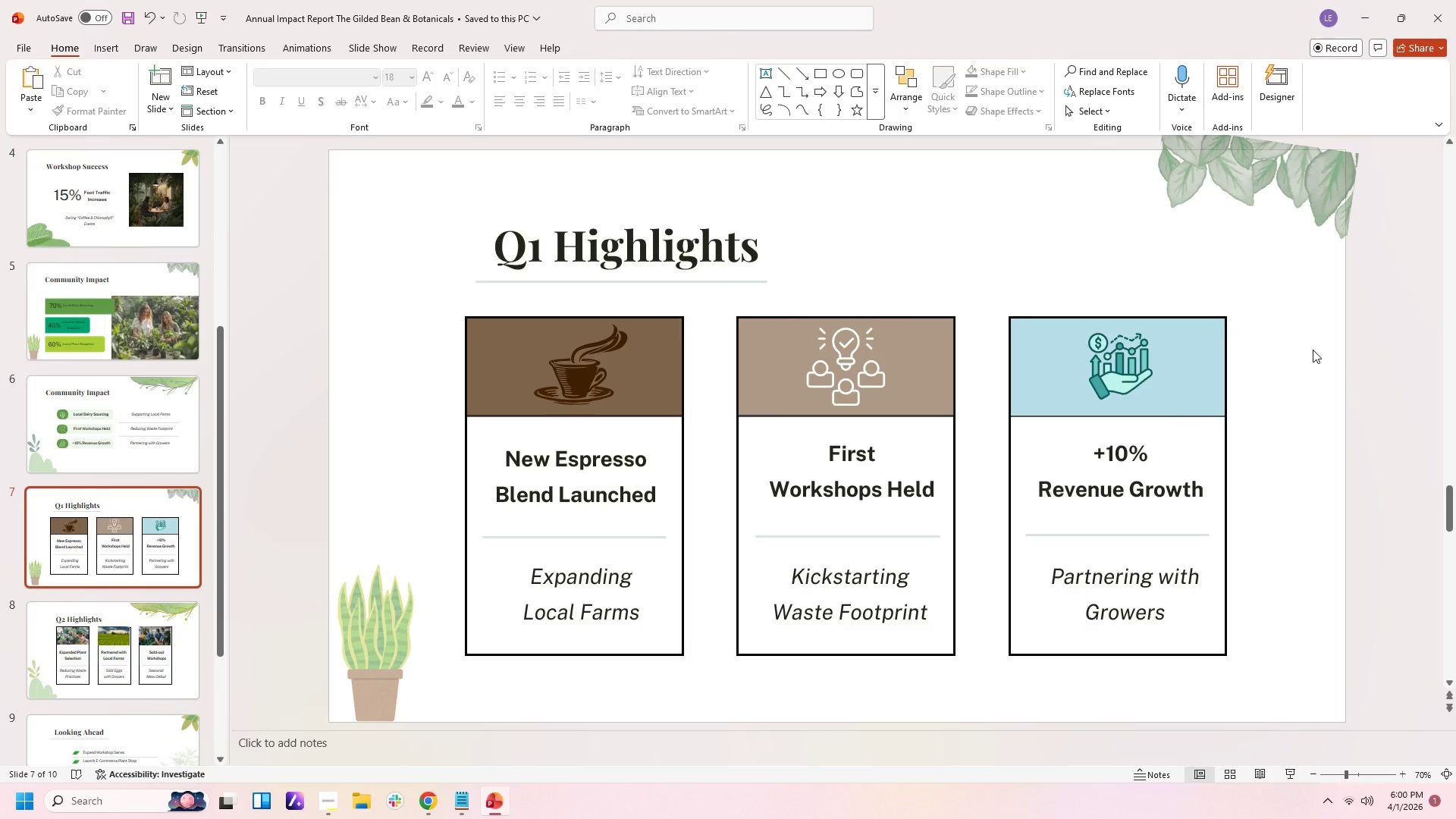 
left_click([1313, 350])
 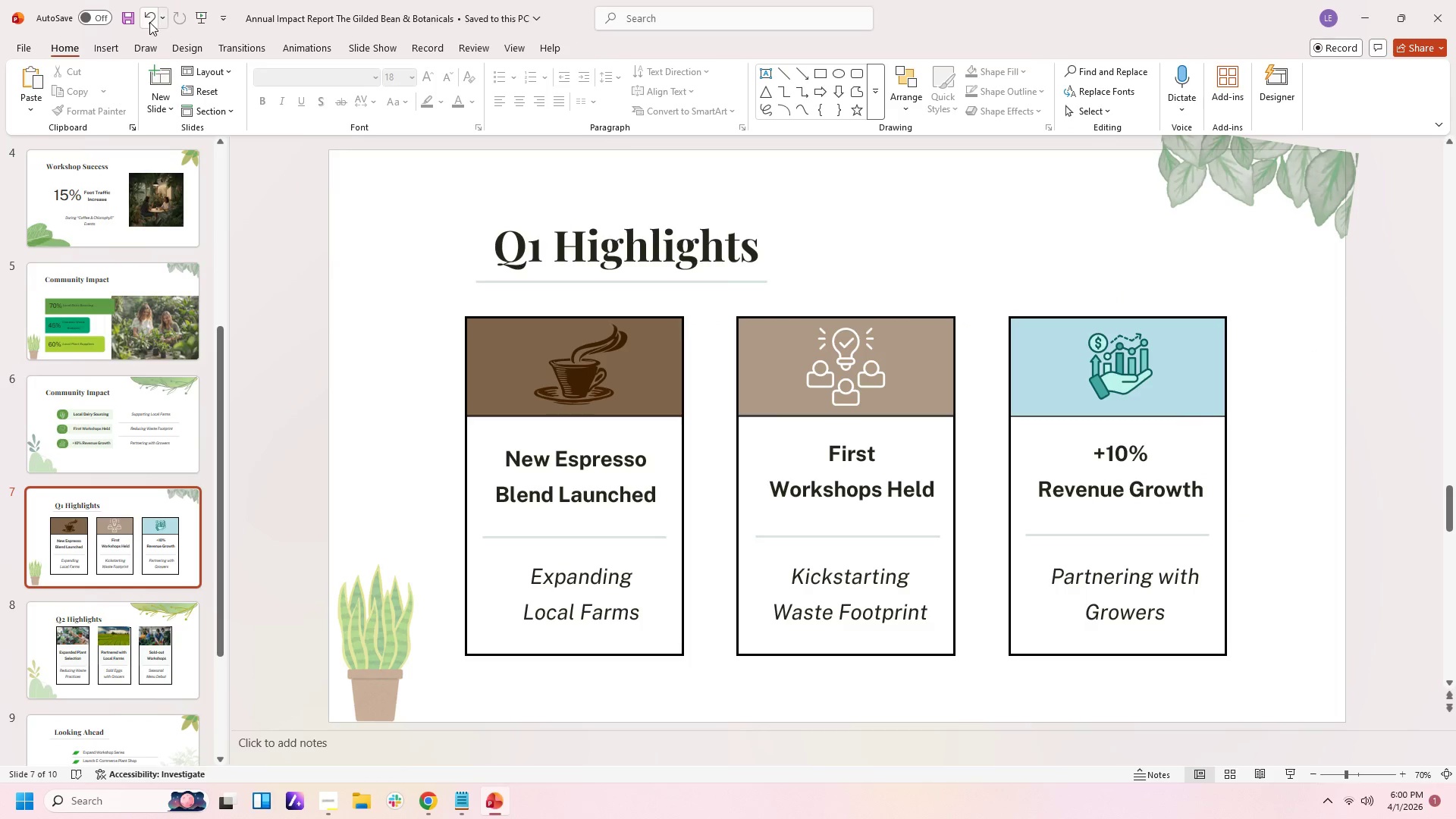 
left_click([127, 19])
 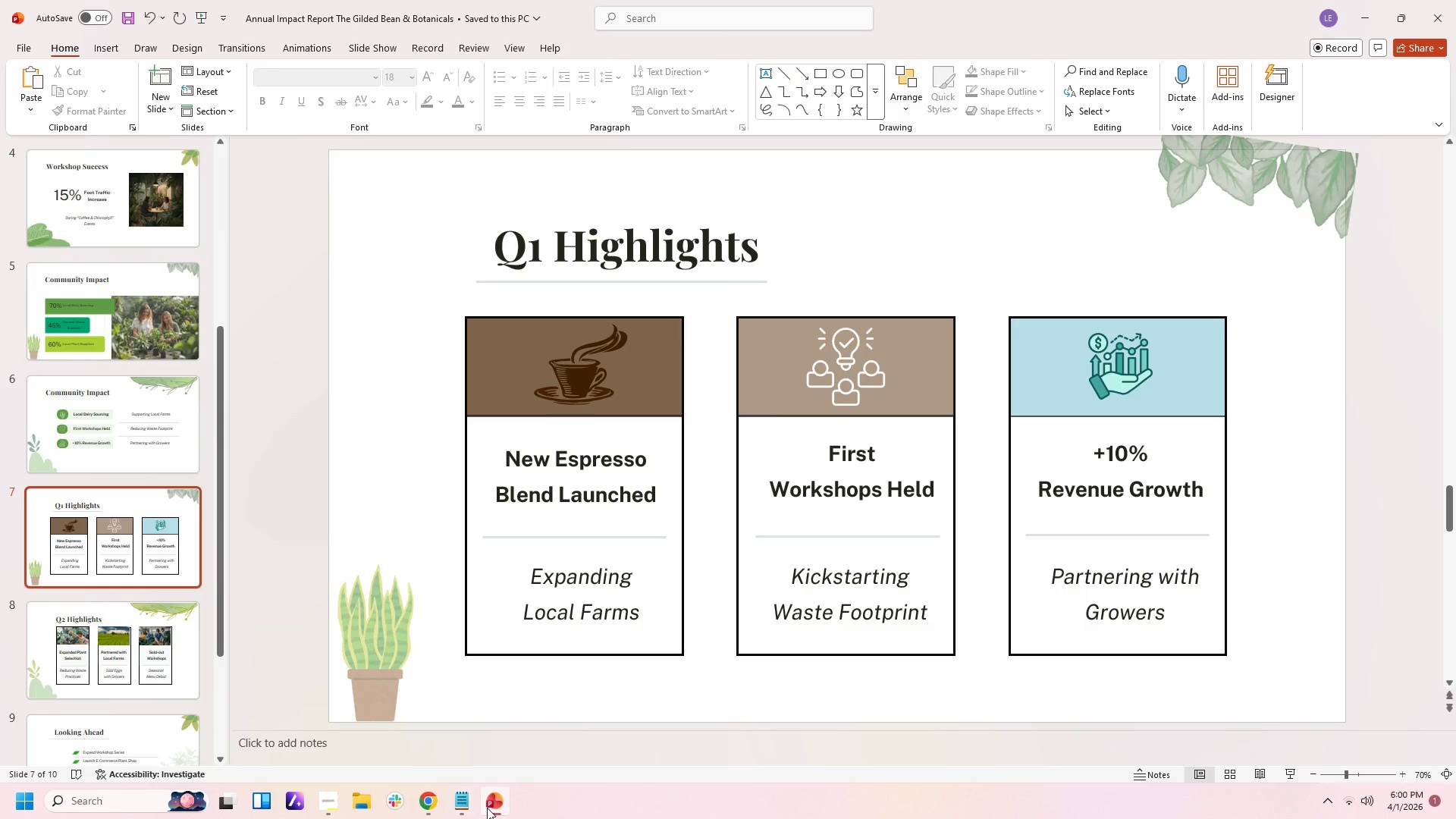 